 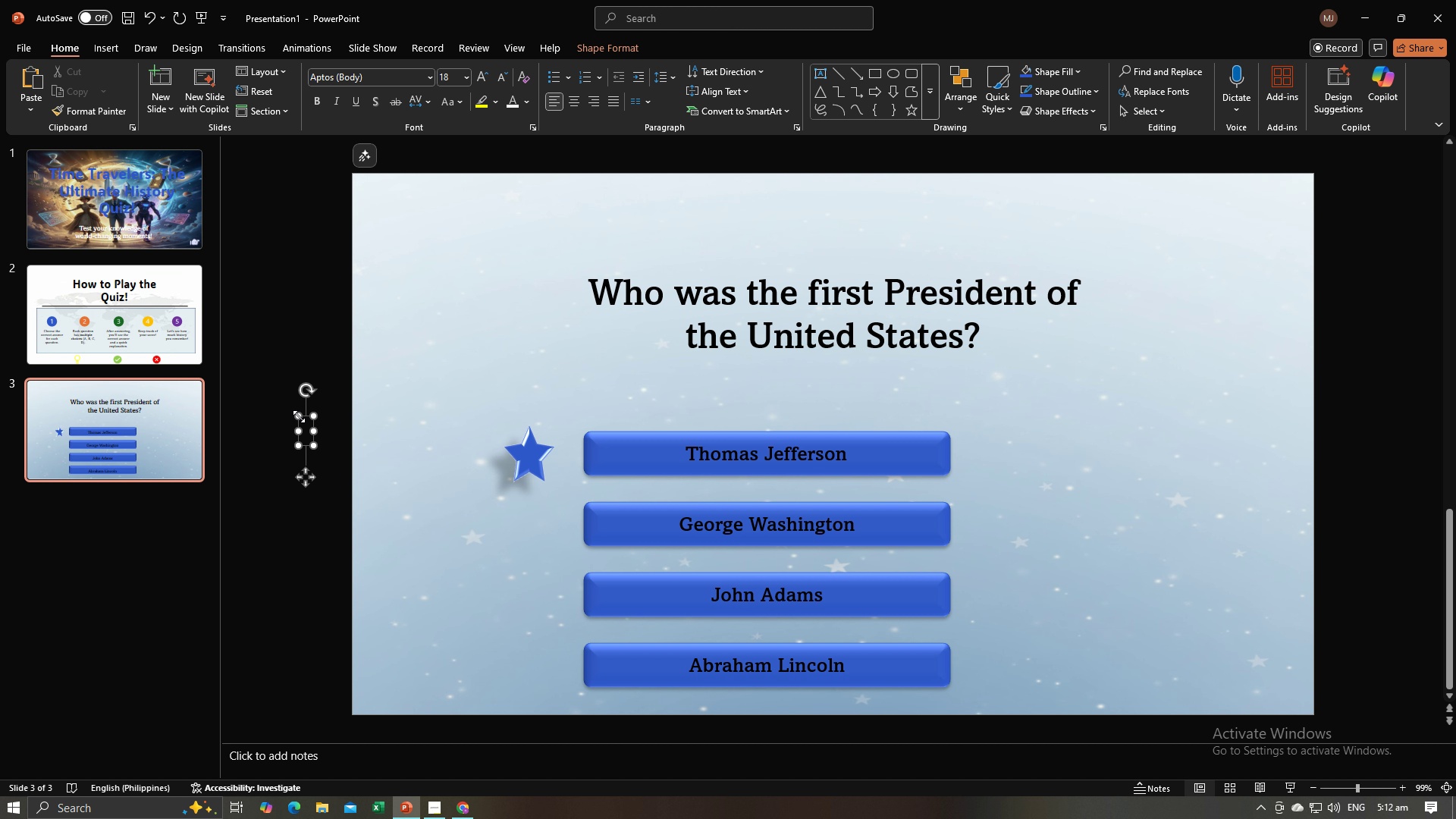 
key(Shift+A)
 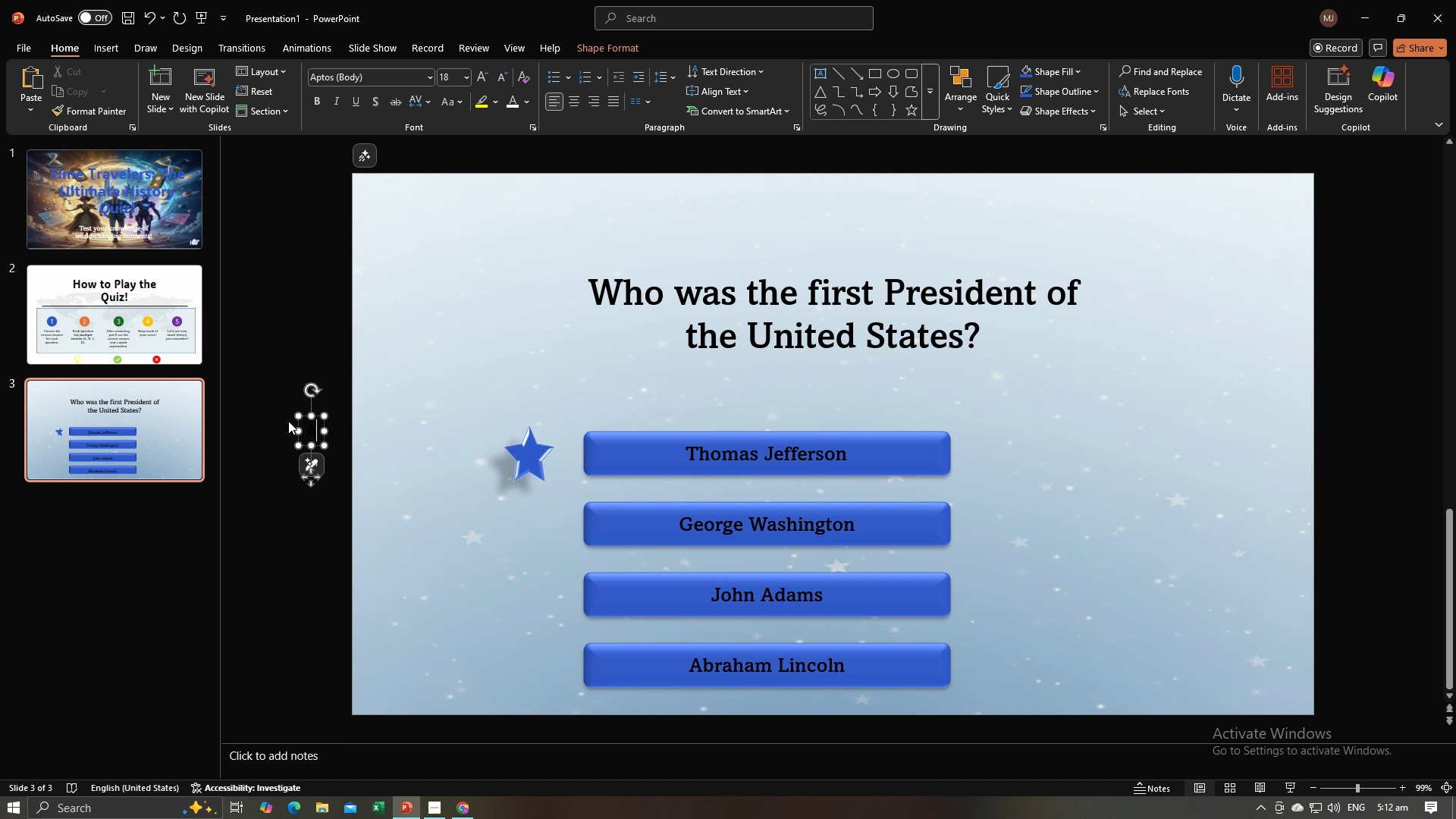 
left_click([288, 421])
 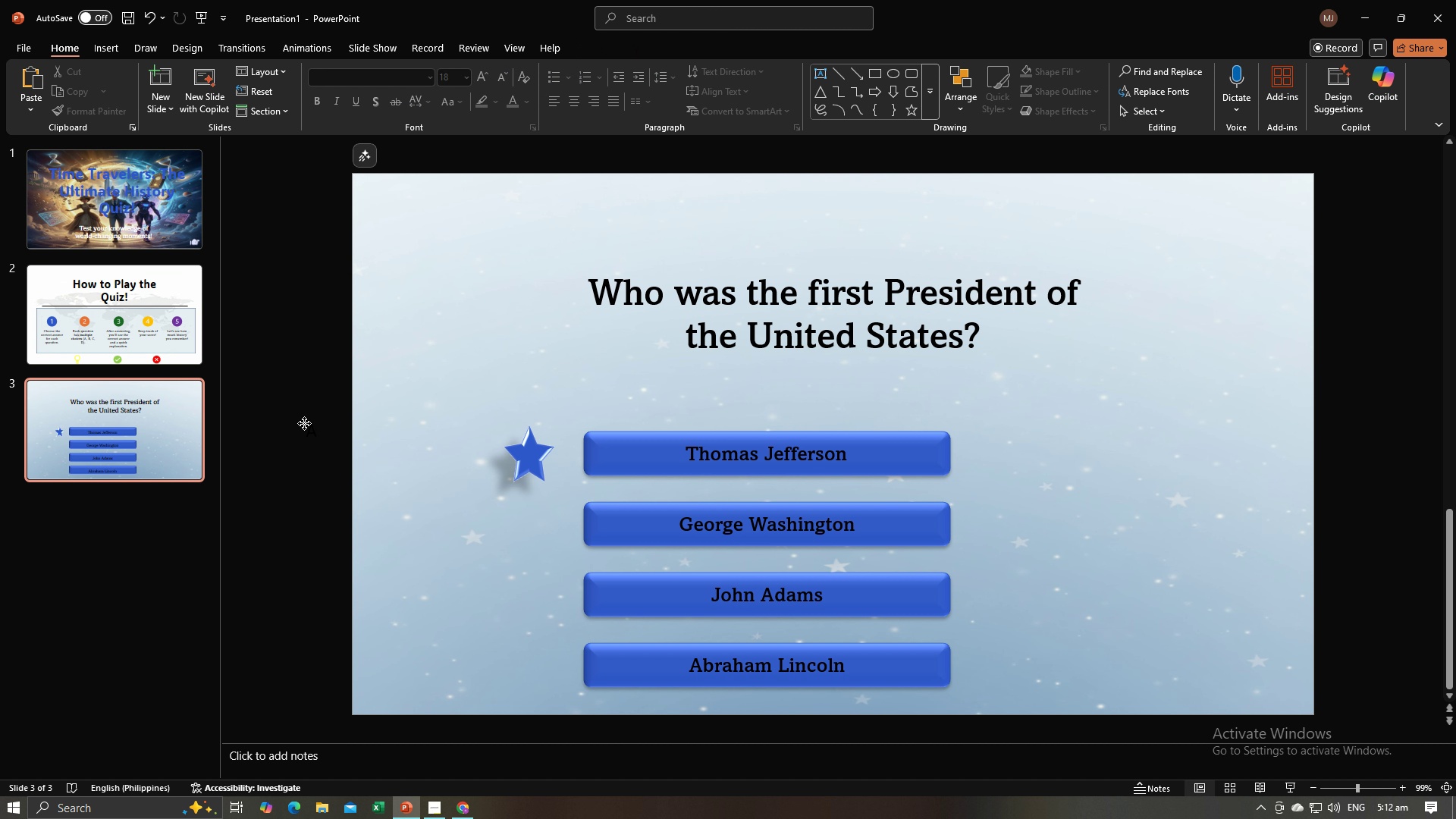 
left_click([304, 423])
 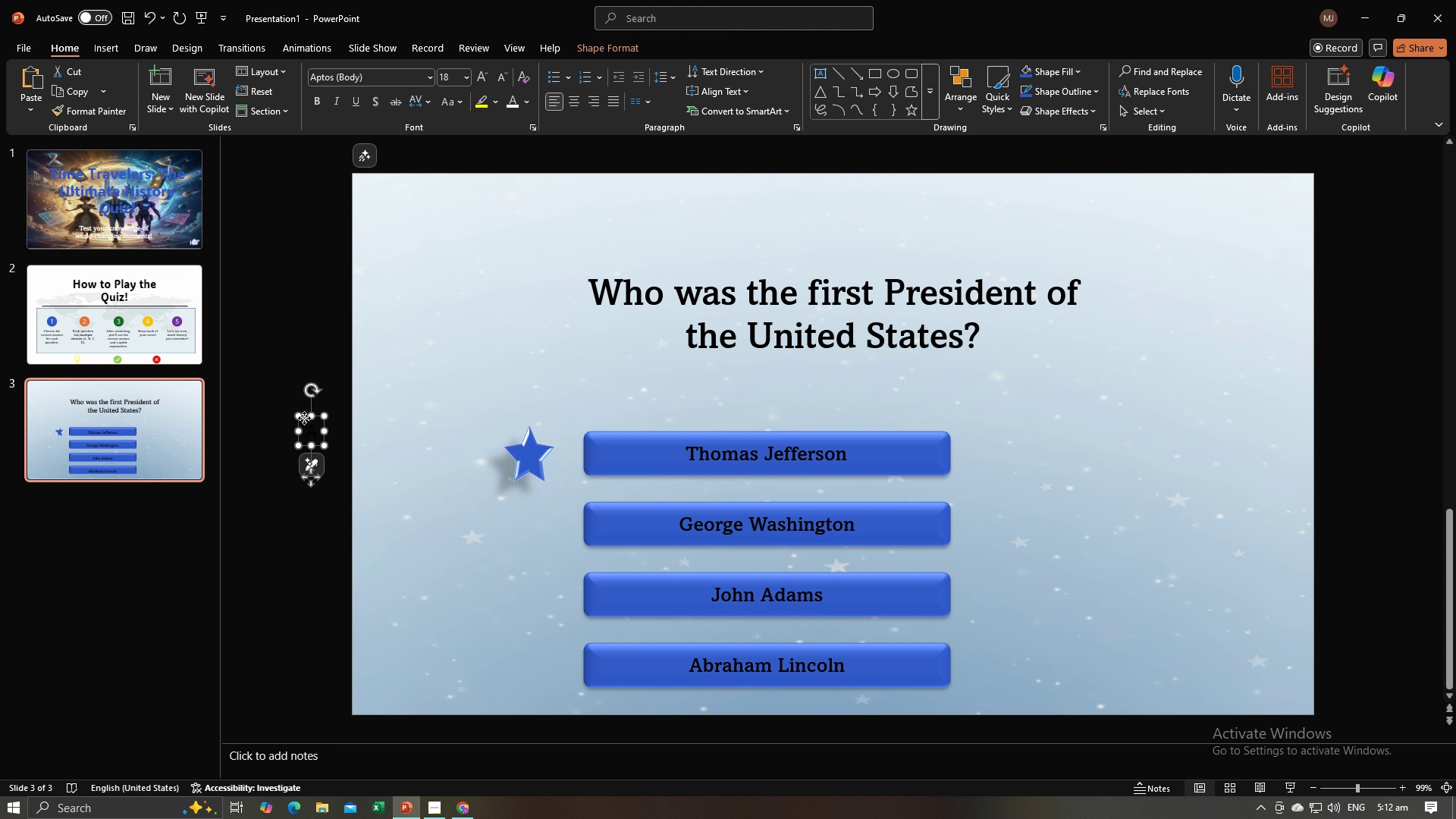 
left_click_drag(start_coordinate=[304, 418], to_coordinate=[522, 441])
 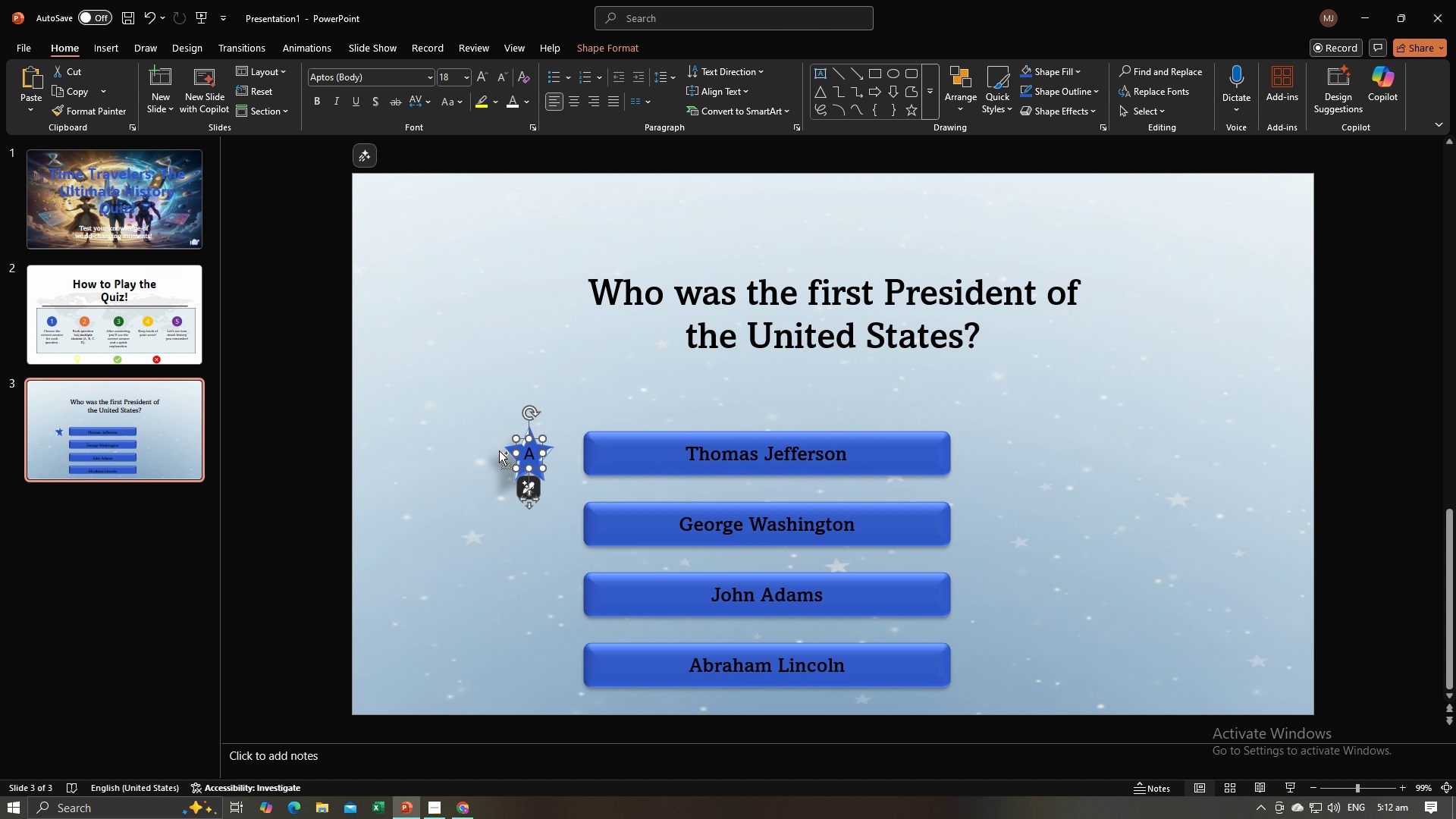 
hold_key(key=ControlLeft, duration=1.52)
left_click([508, 447])
 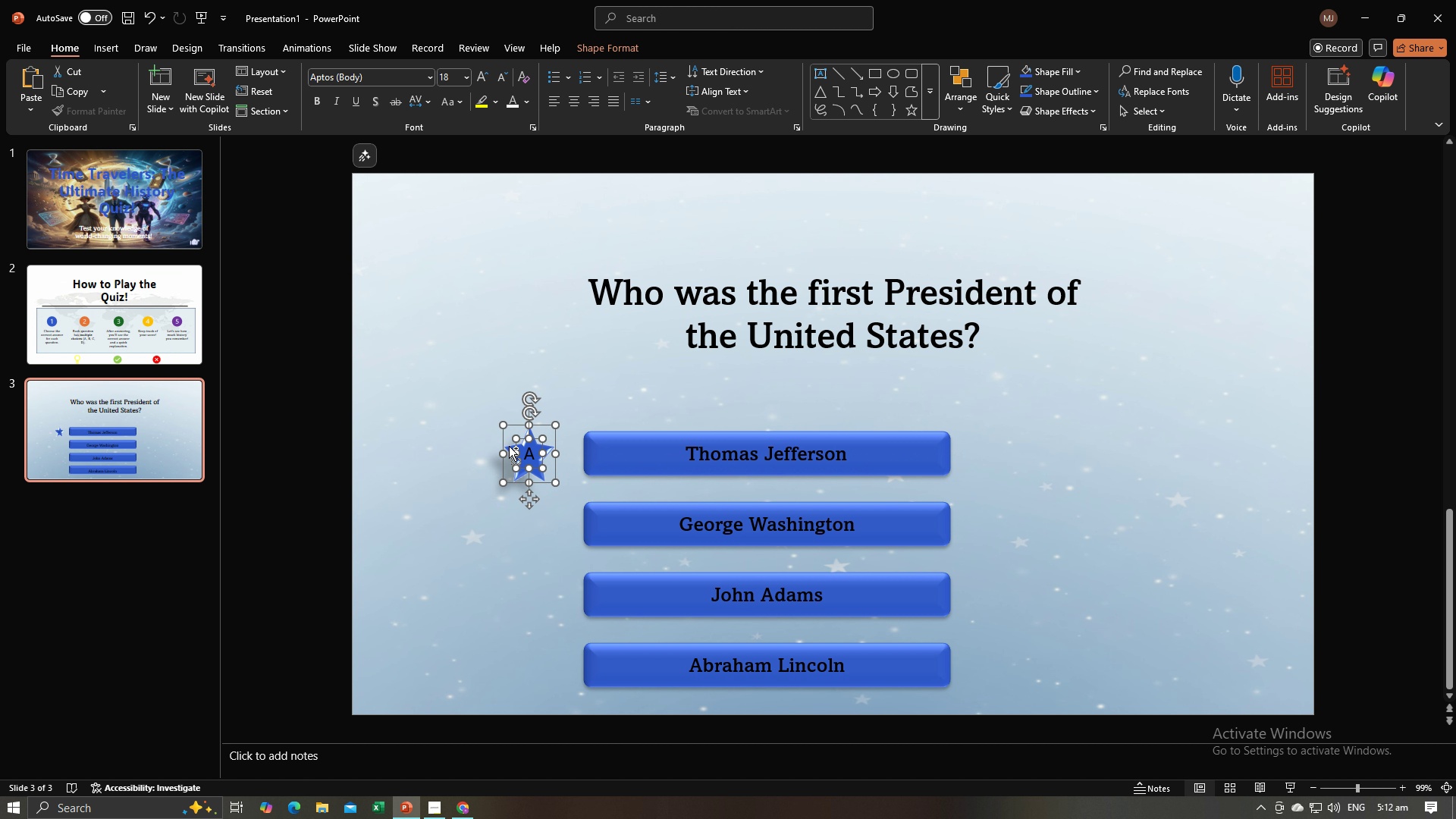 
hold_key(key=ControlLeft, duration=0.4)
 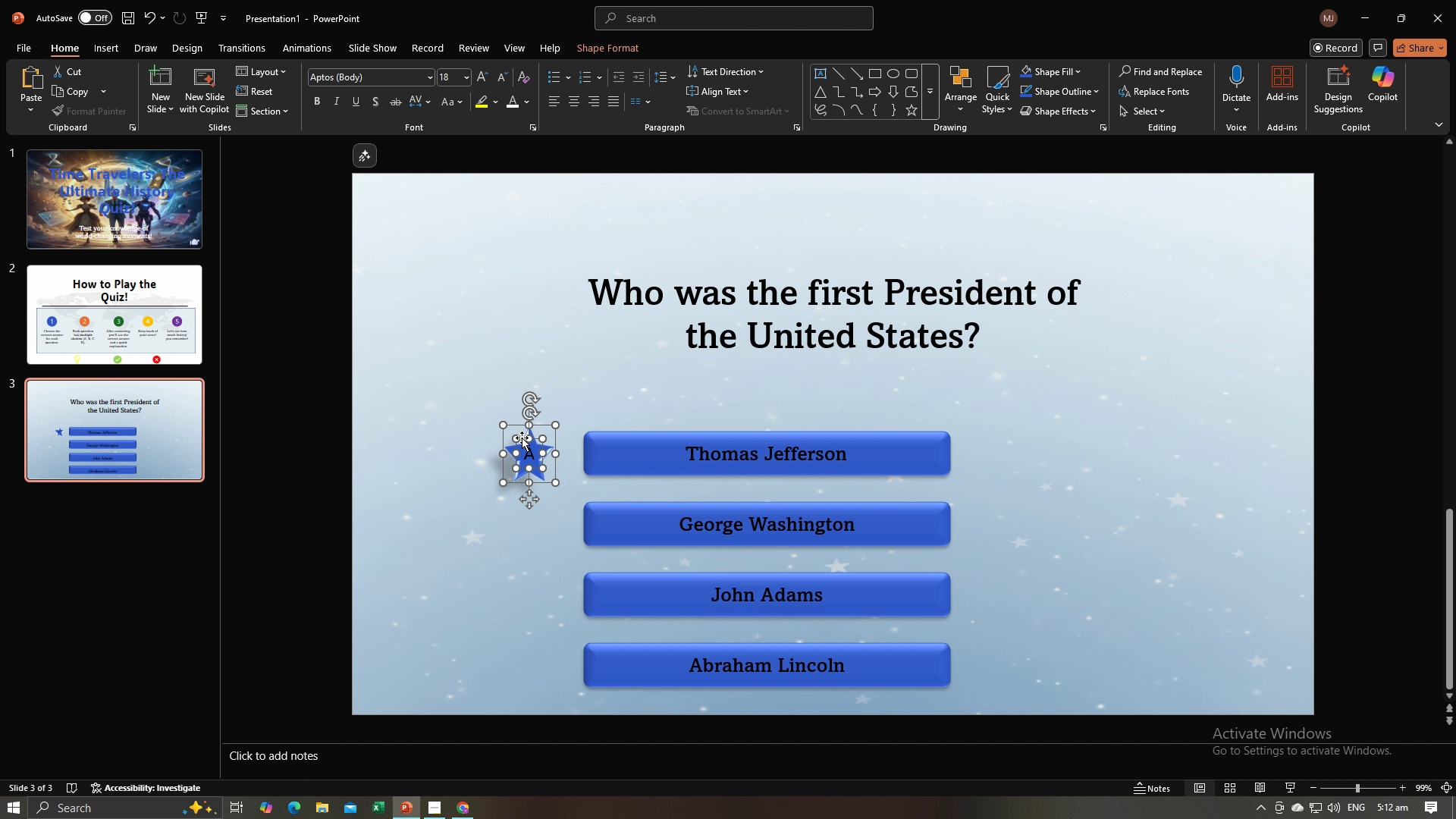 
right_click([522, 438])
 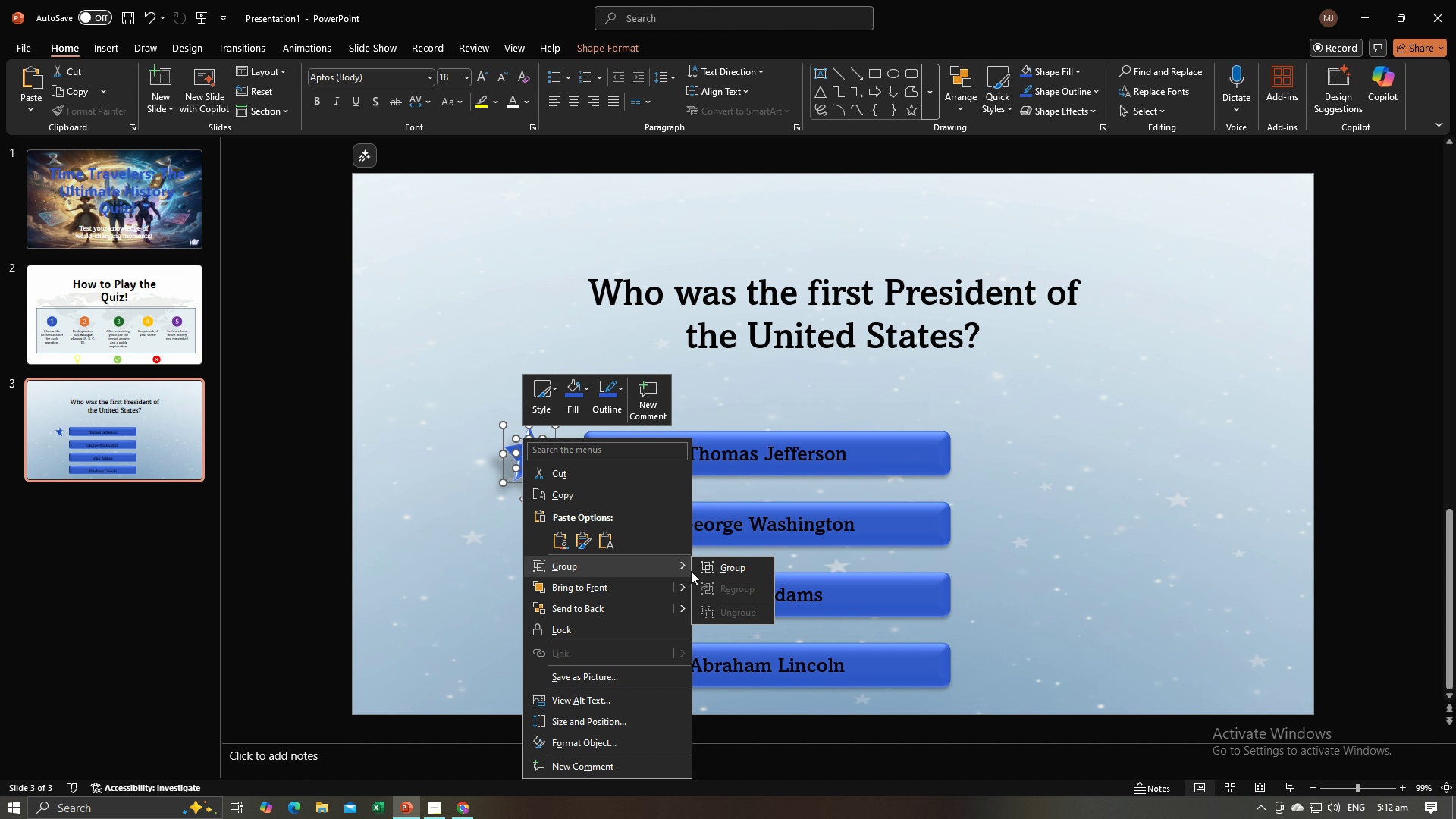 
left_click([714, 567])
 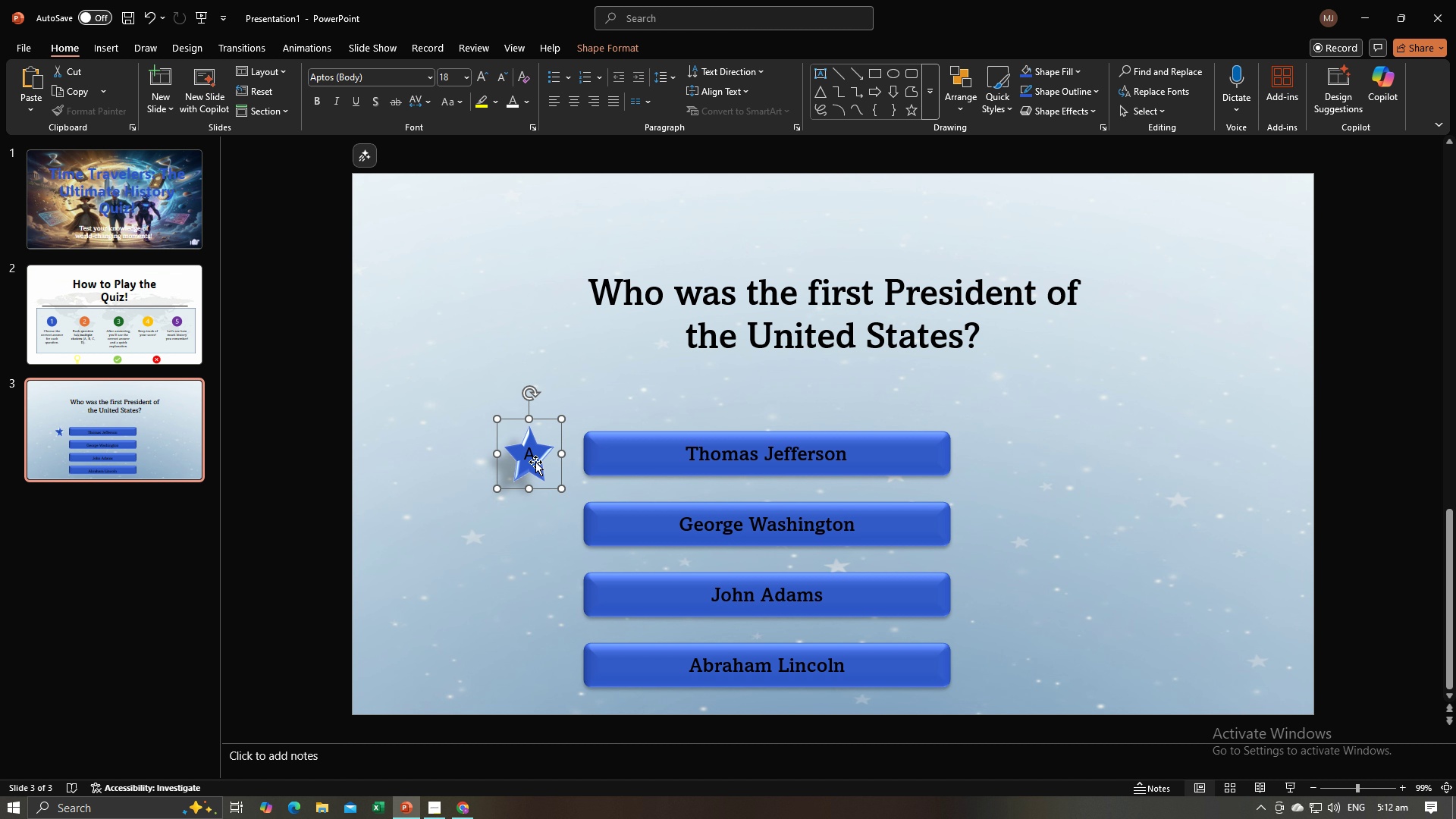 
key(Control+C)
 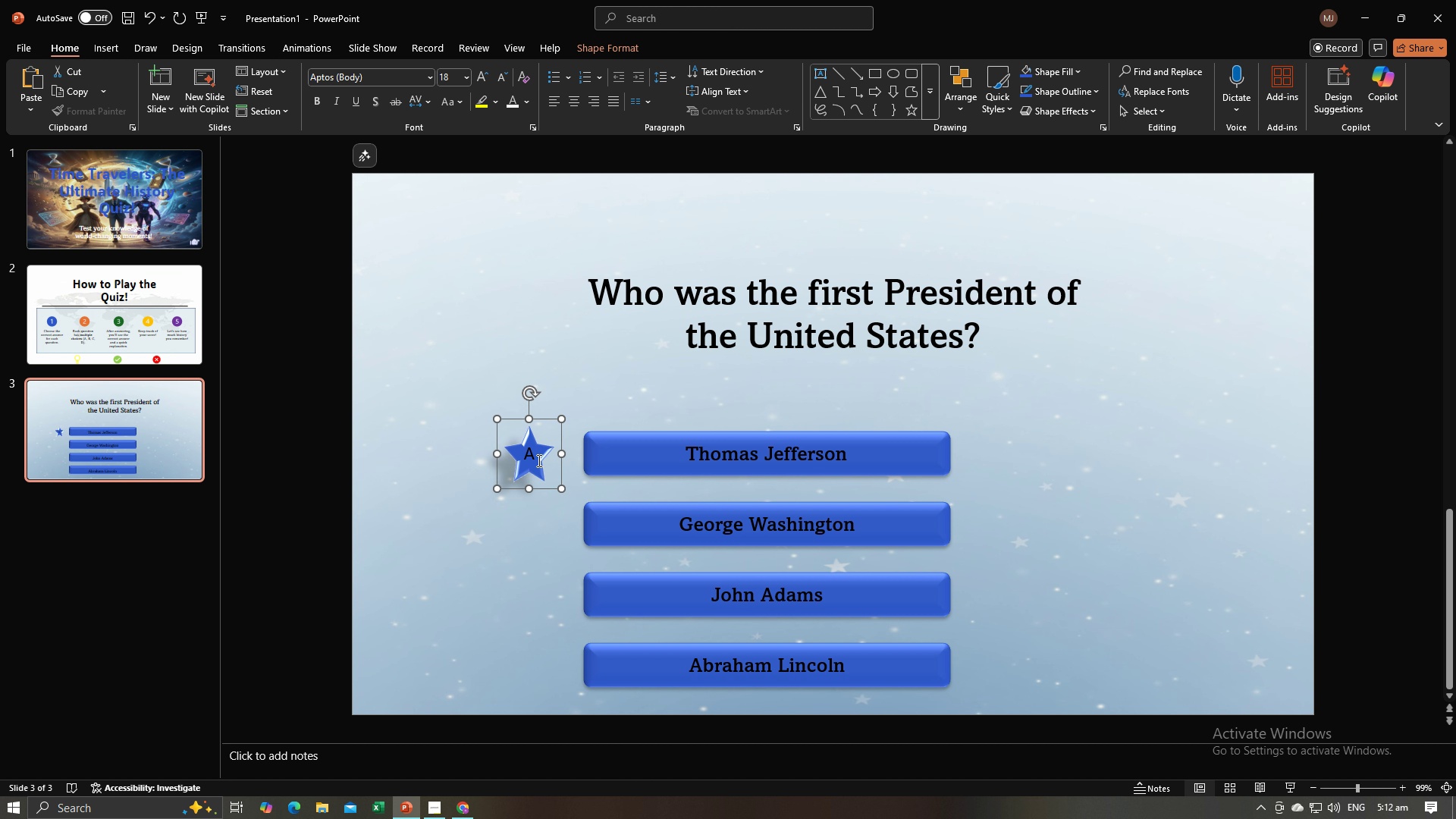 
key(Control+V)
 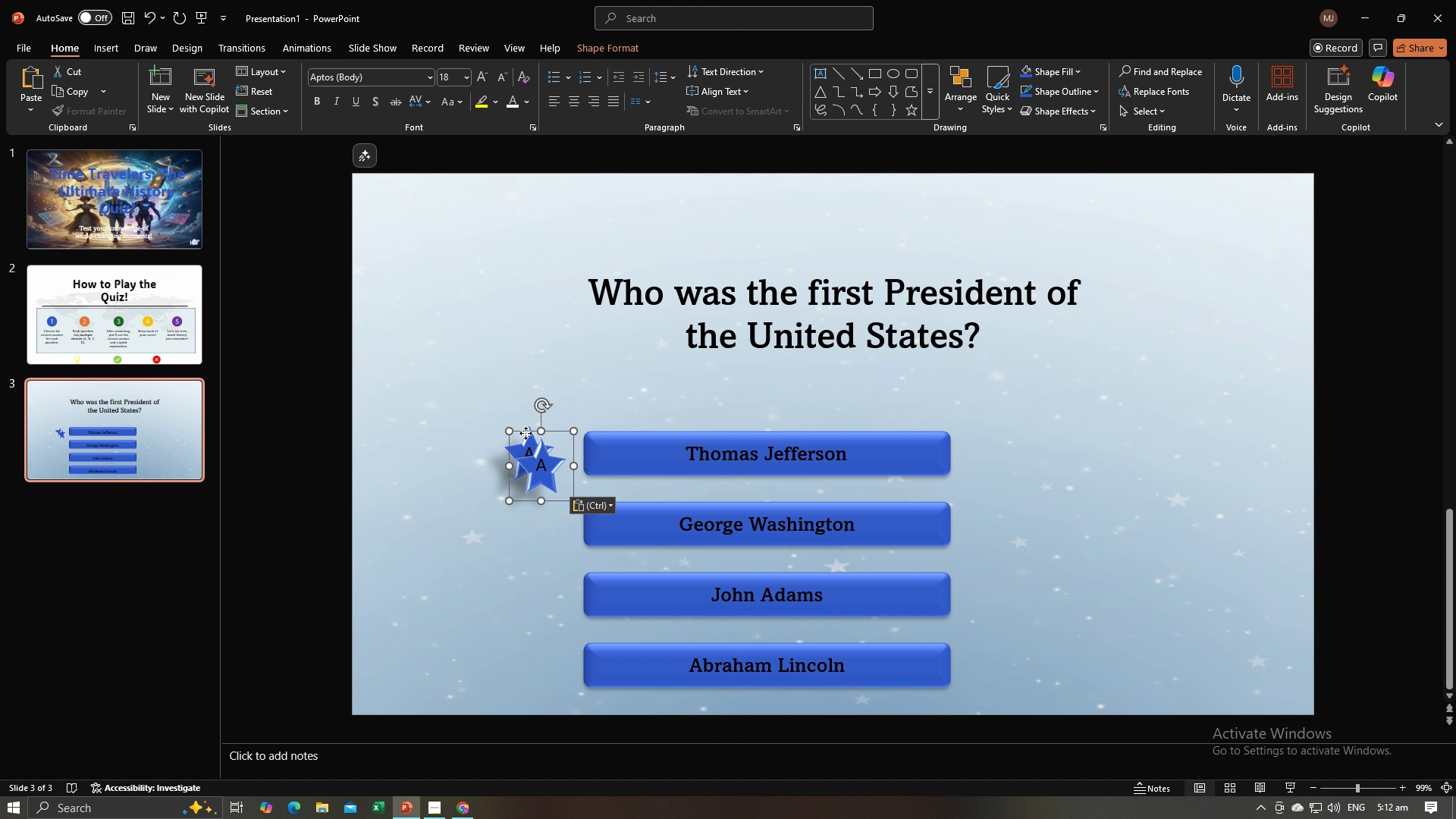 
left_click_drag(start_coordinate=[526, 433], to_coordinate=[513, 490])
 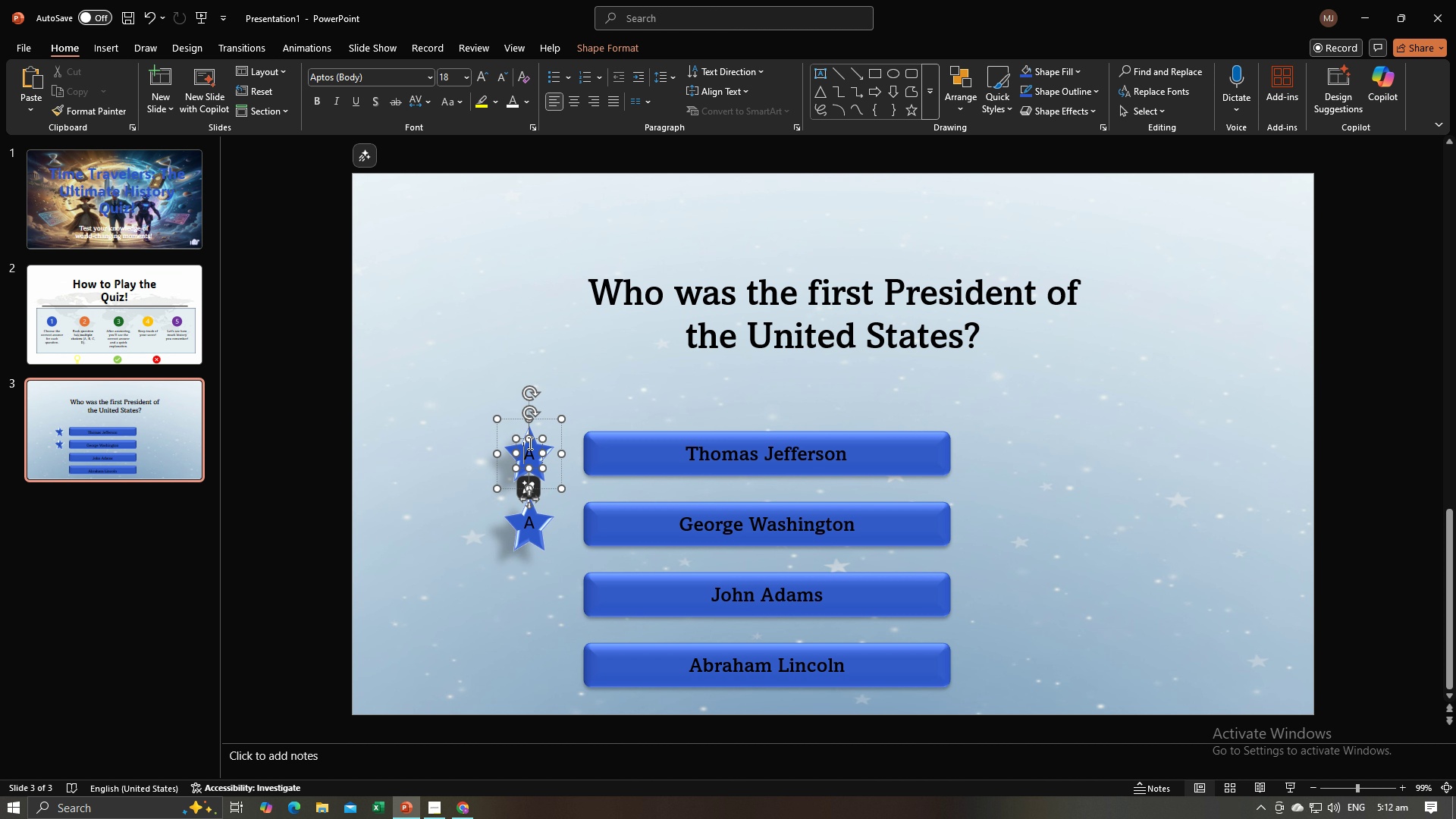 
left_click([529, 443])
 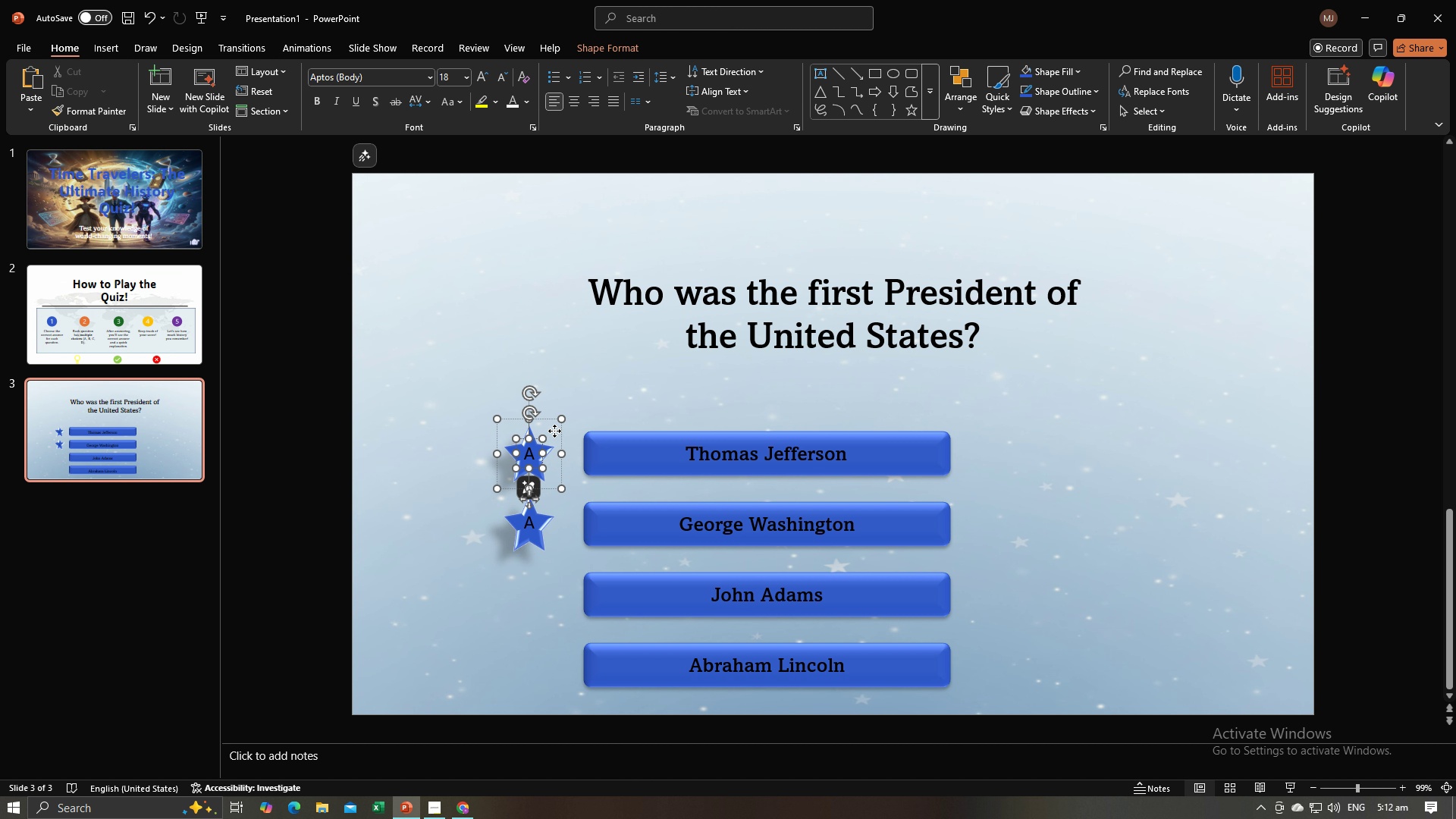 
left_click([554, 431])
 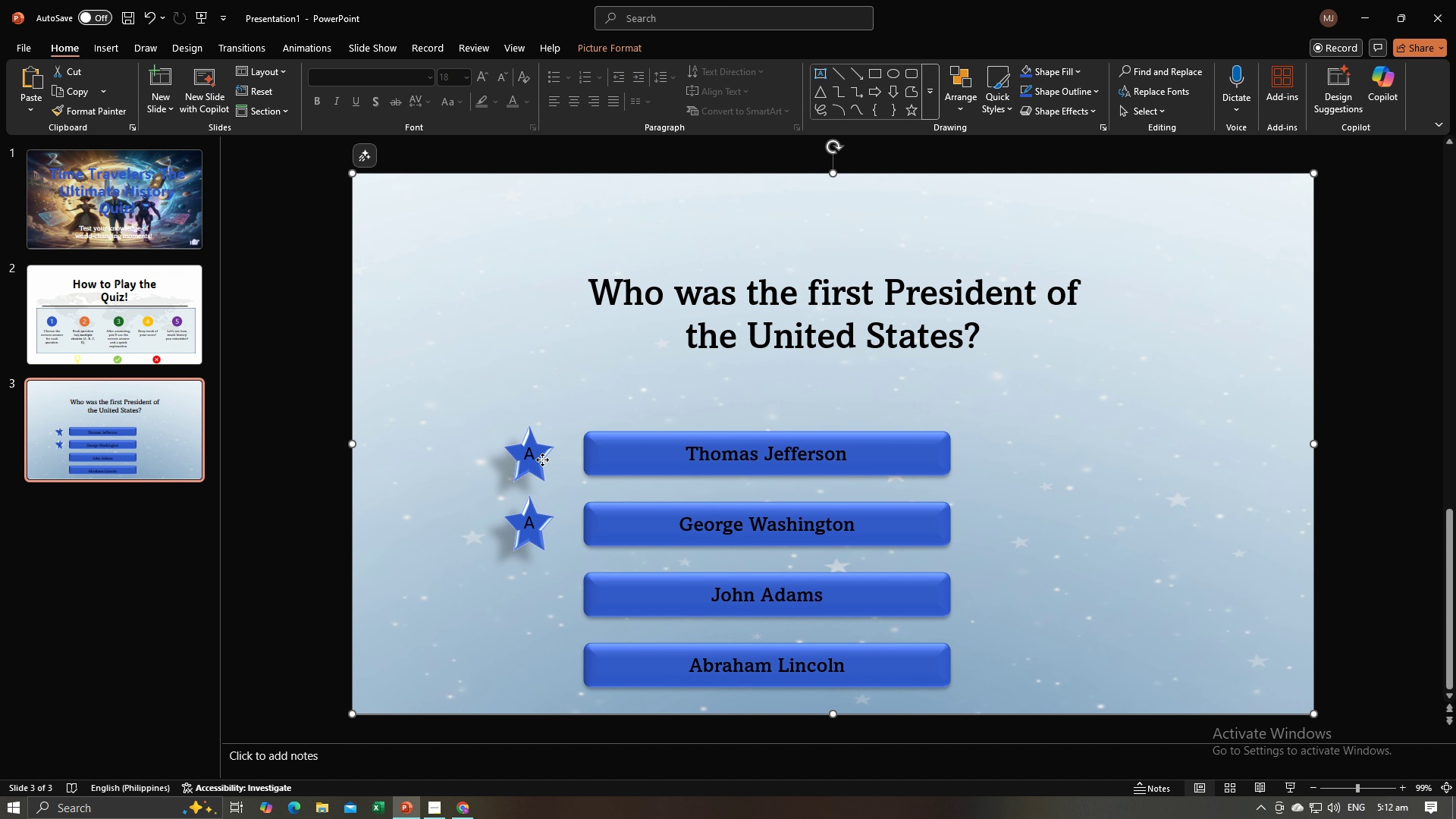 
left_click([542, 460])
 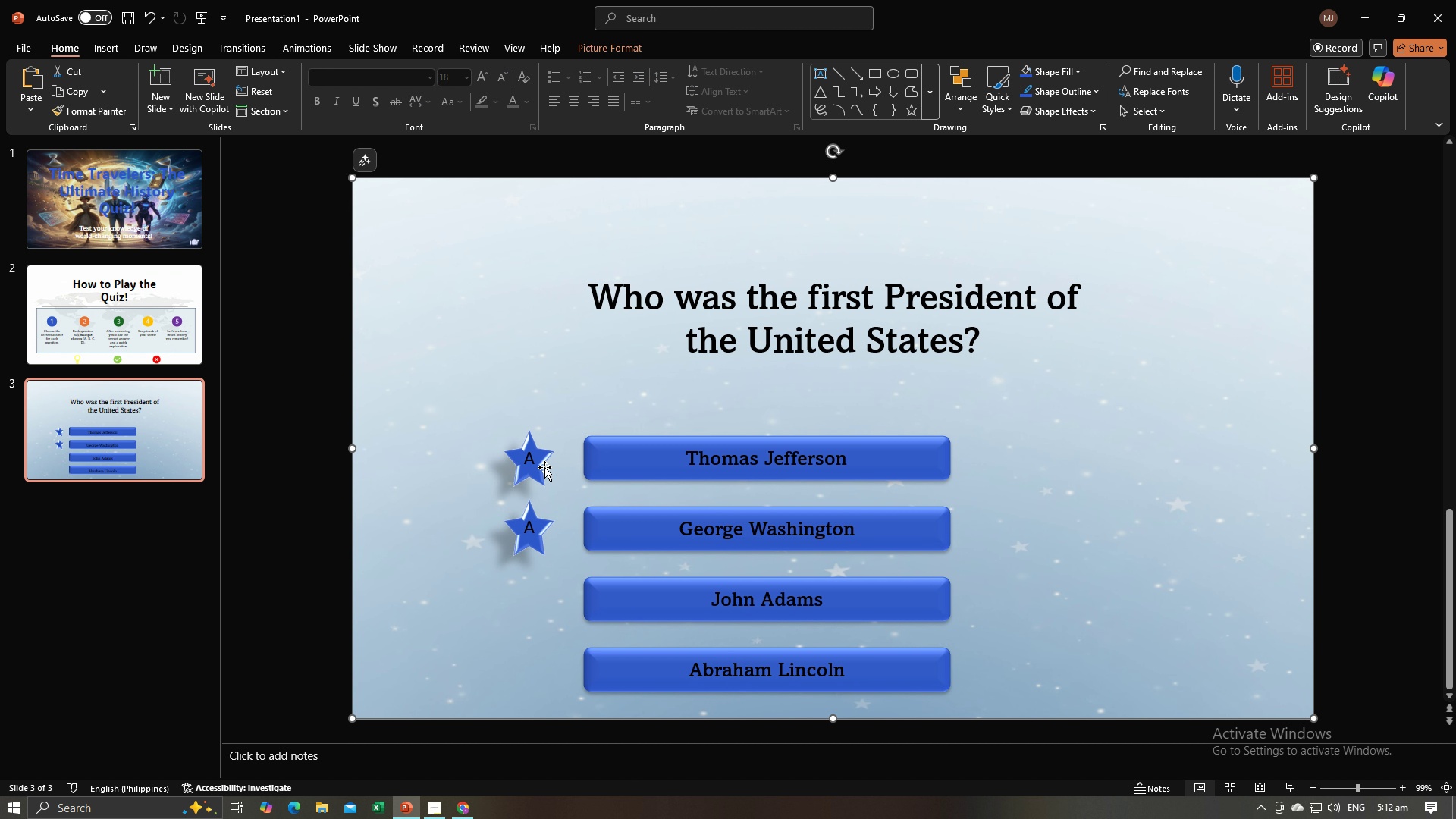 
left_click([544, 467])
 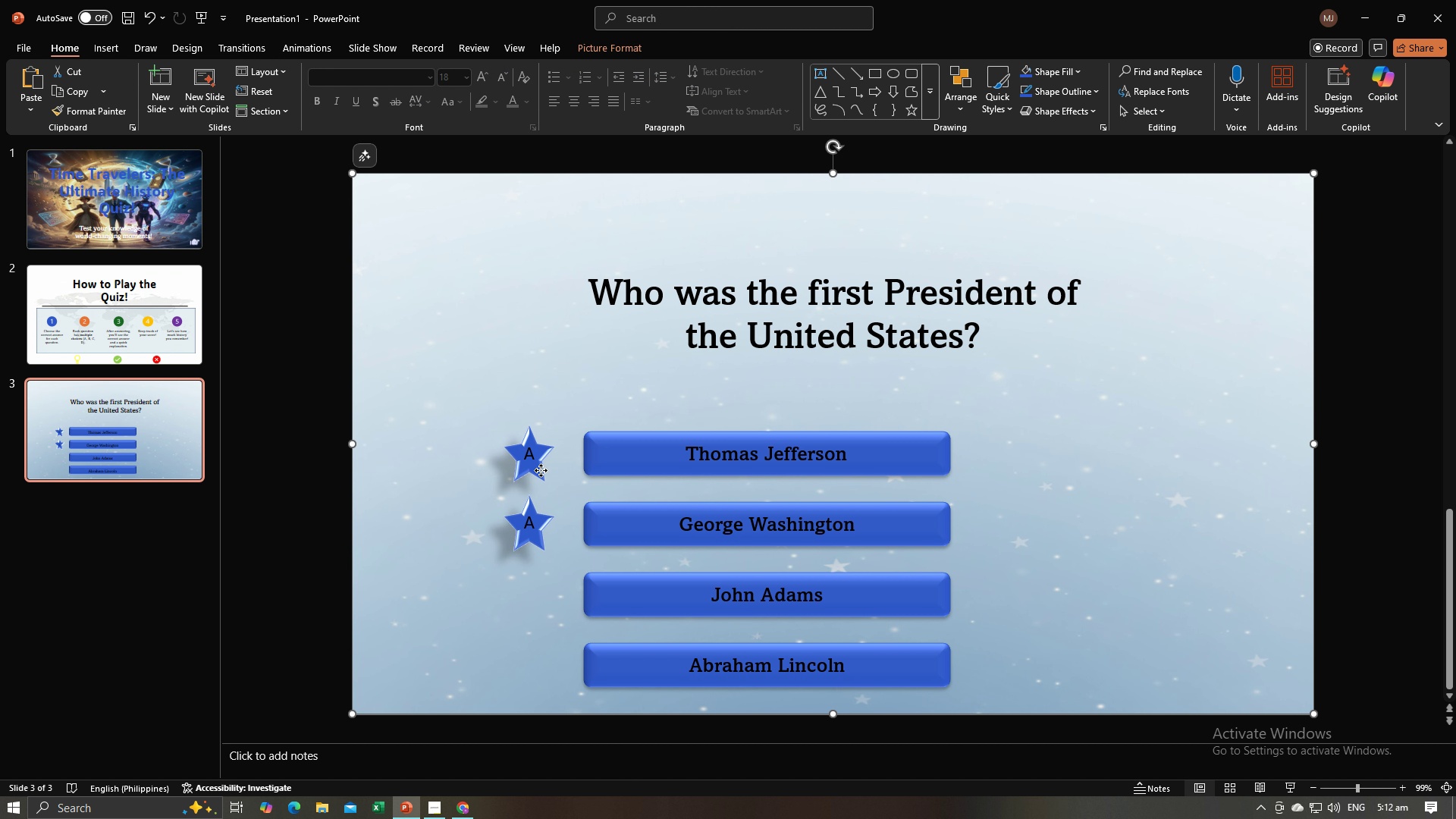 
double_click([541, 470])
 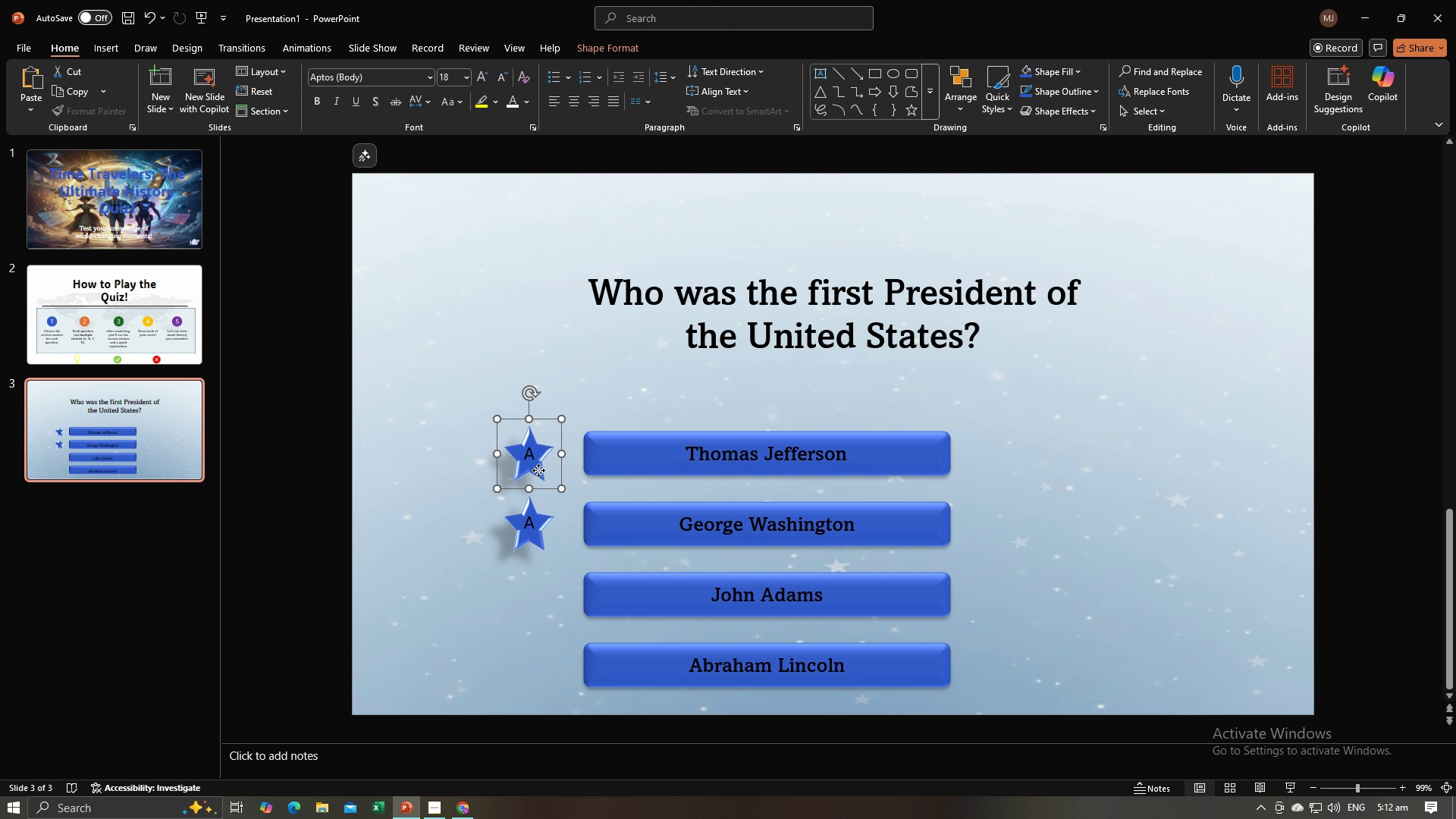 
left_click_drag(start_coordinate=[538, 470], to_coordinate=[540, 464])
 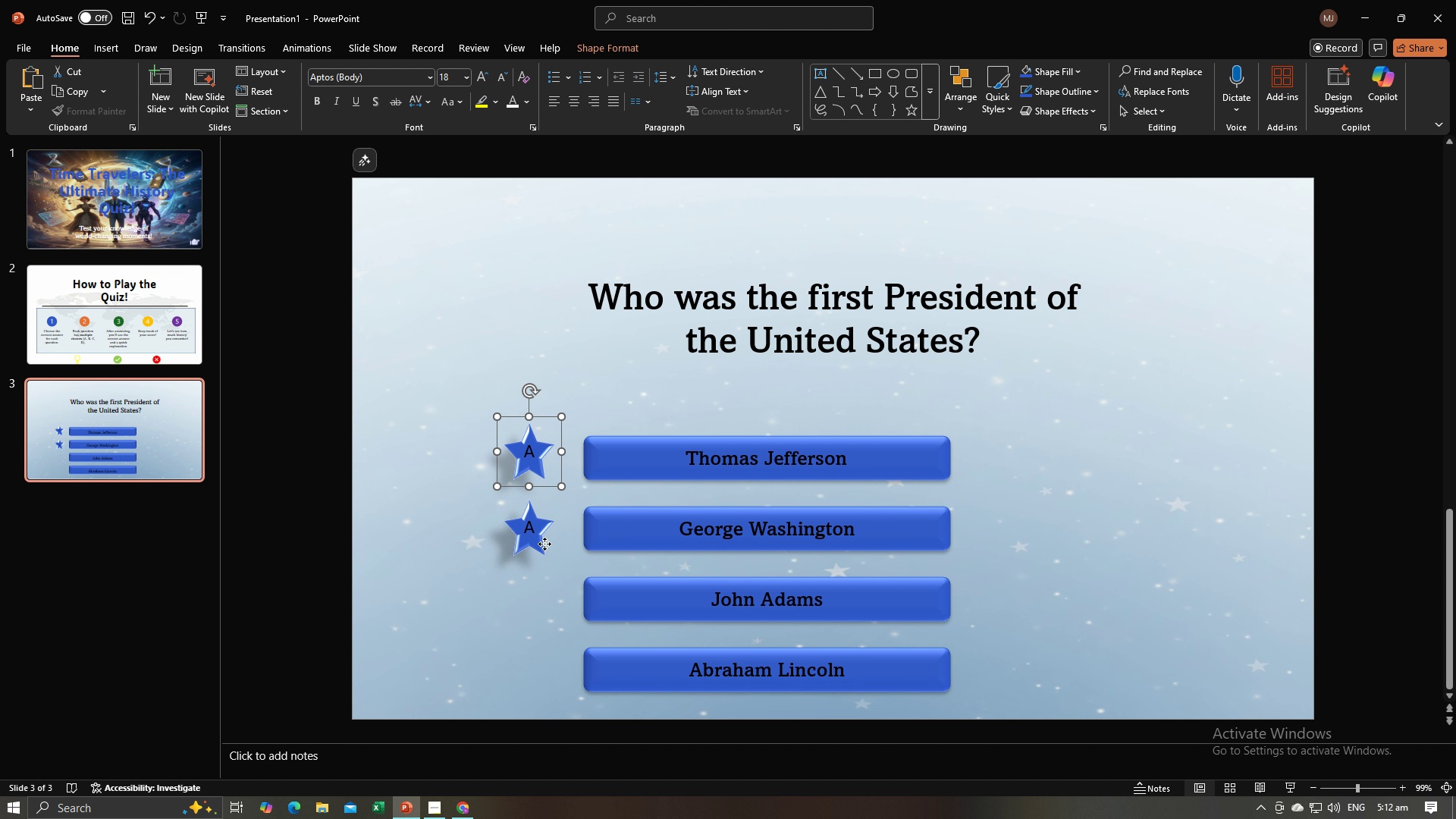 
left_click([544, 544])
 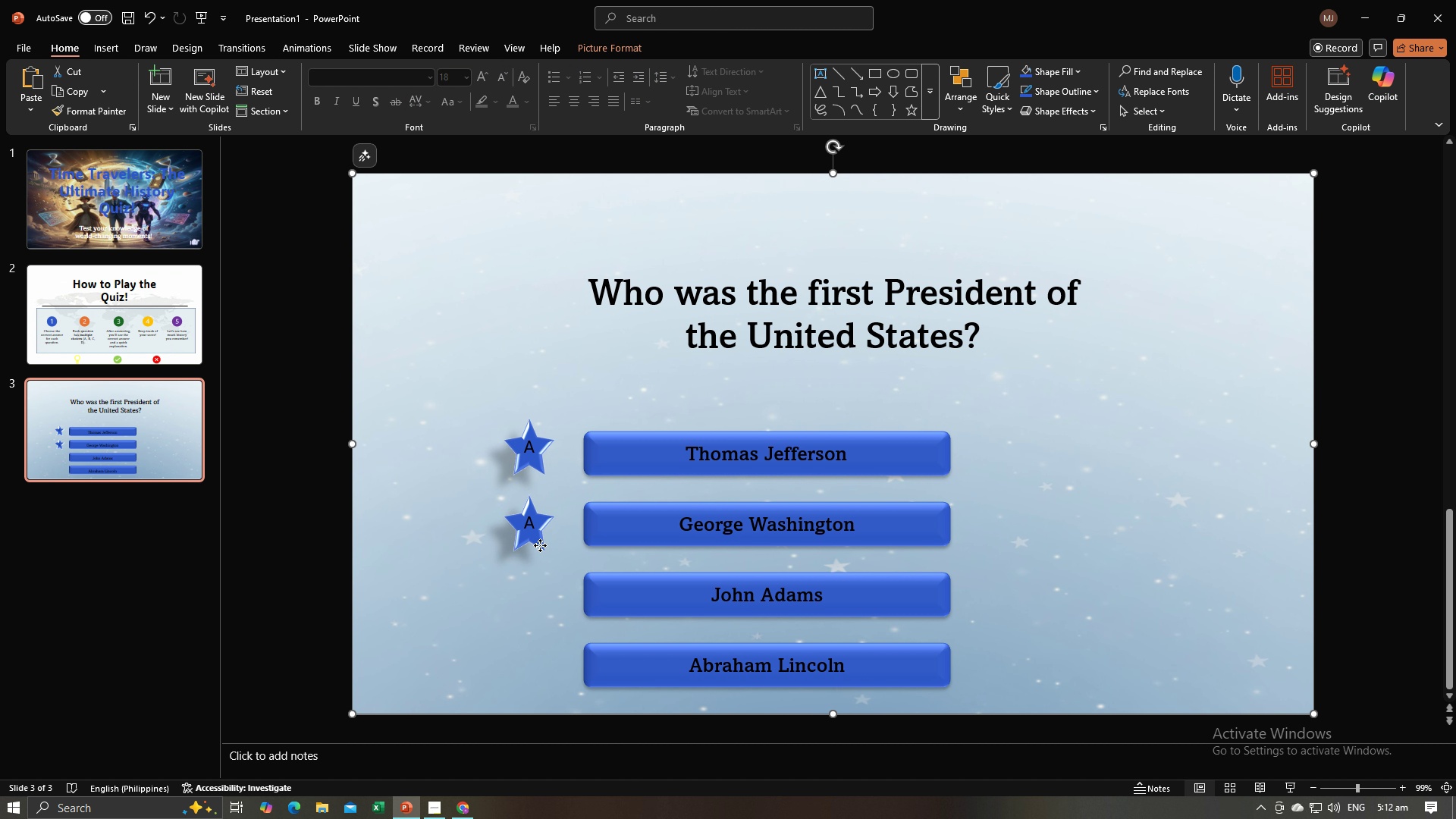 
left_click([540, 545])
 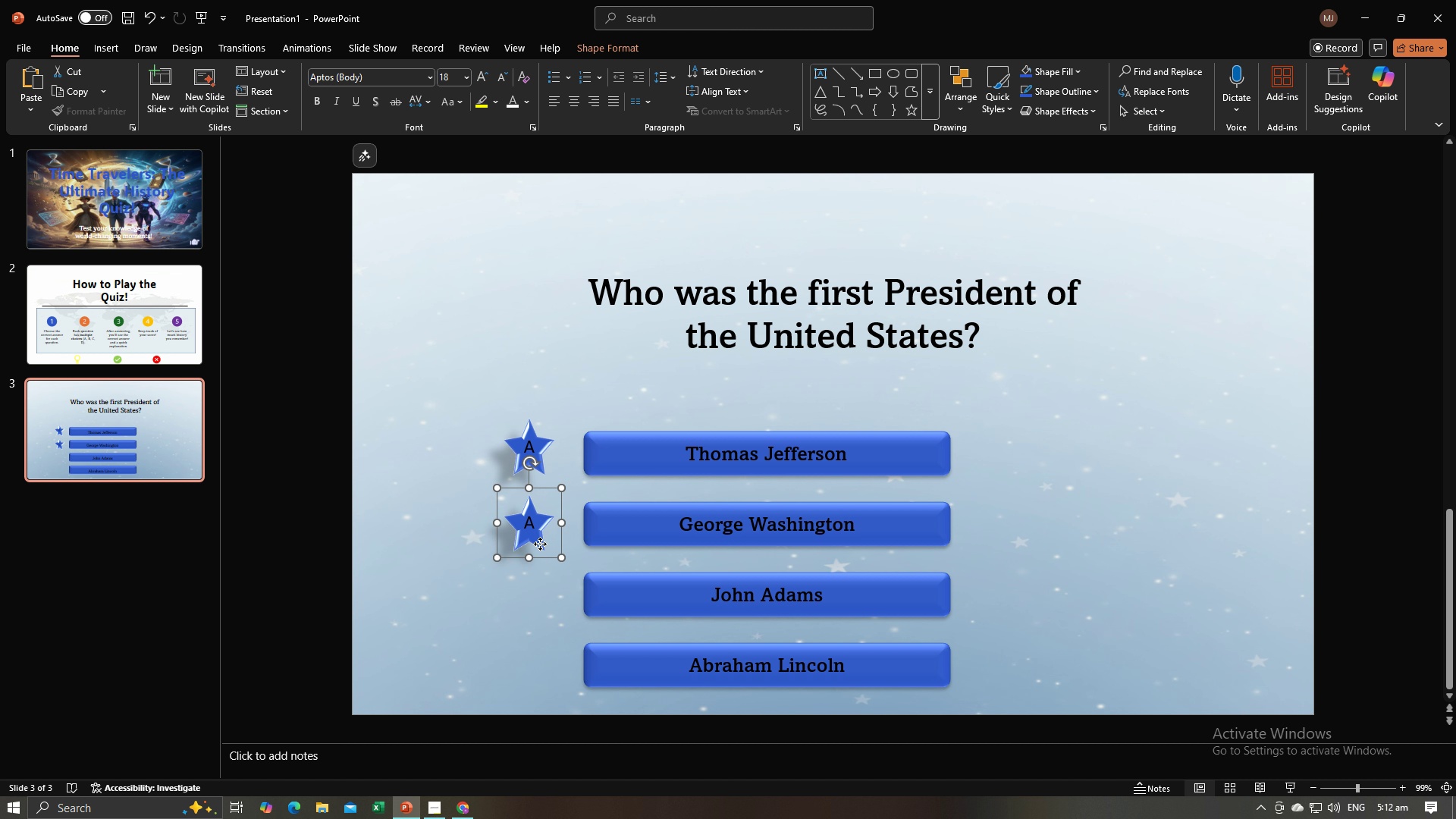 
left_click_drag(start_coordinate=[540, 544], to_coordinate=[540, 537])
 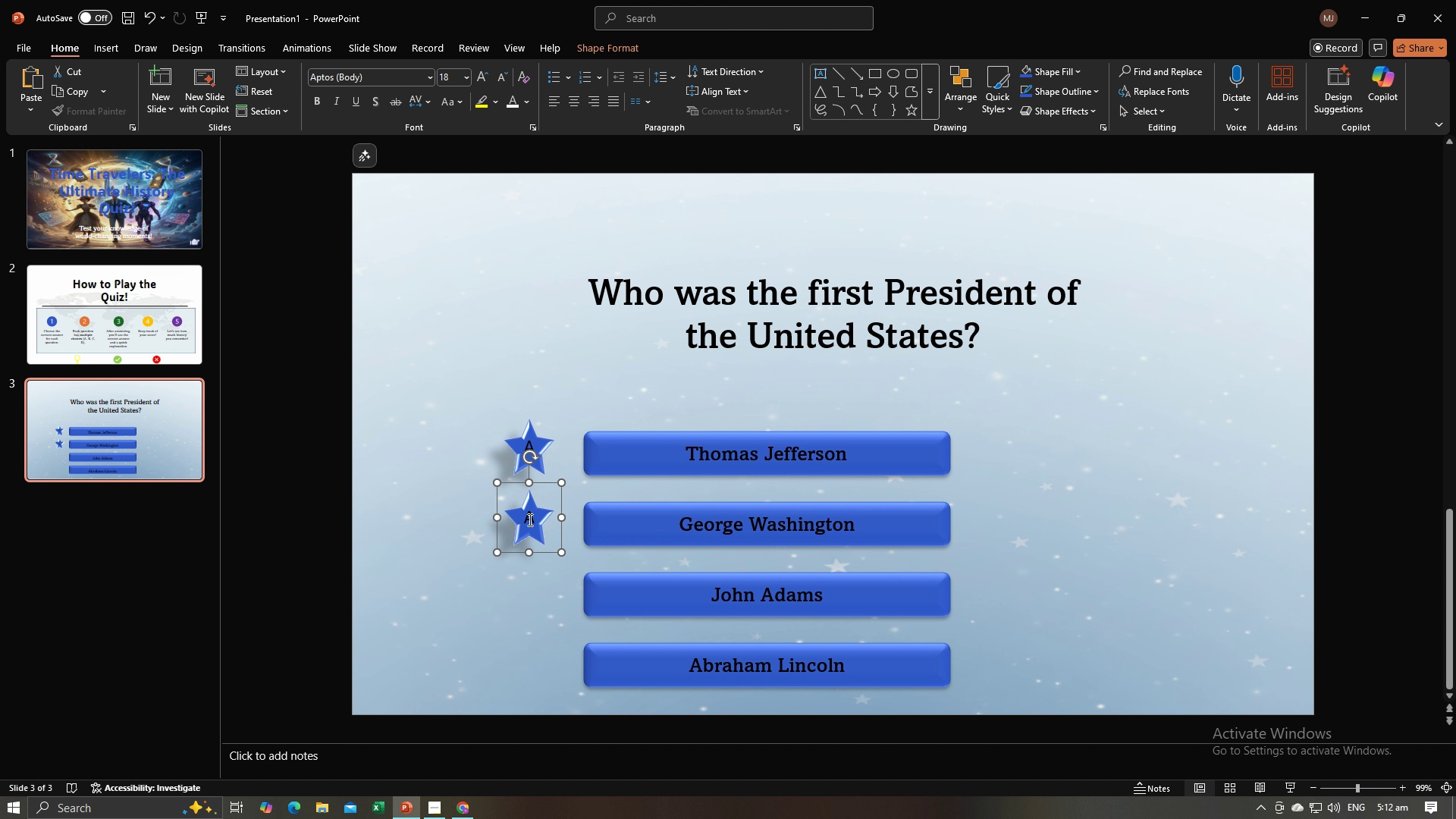 
left_click([529, 519])
 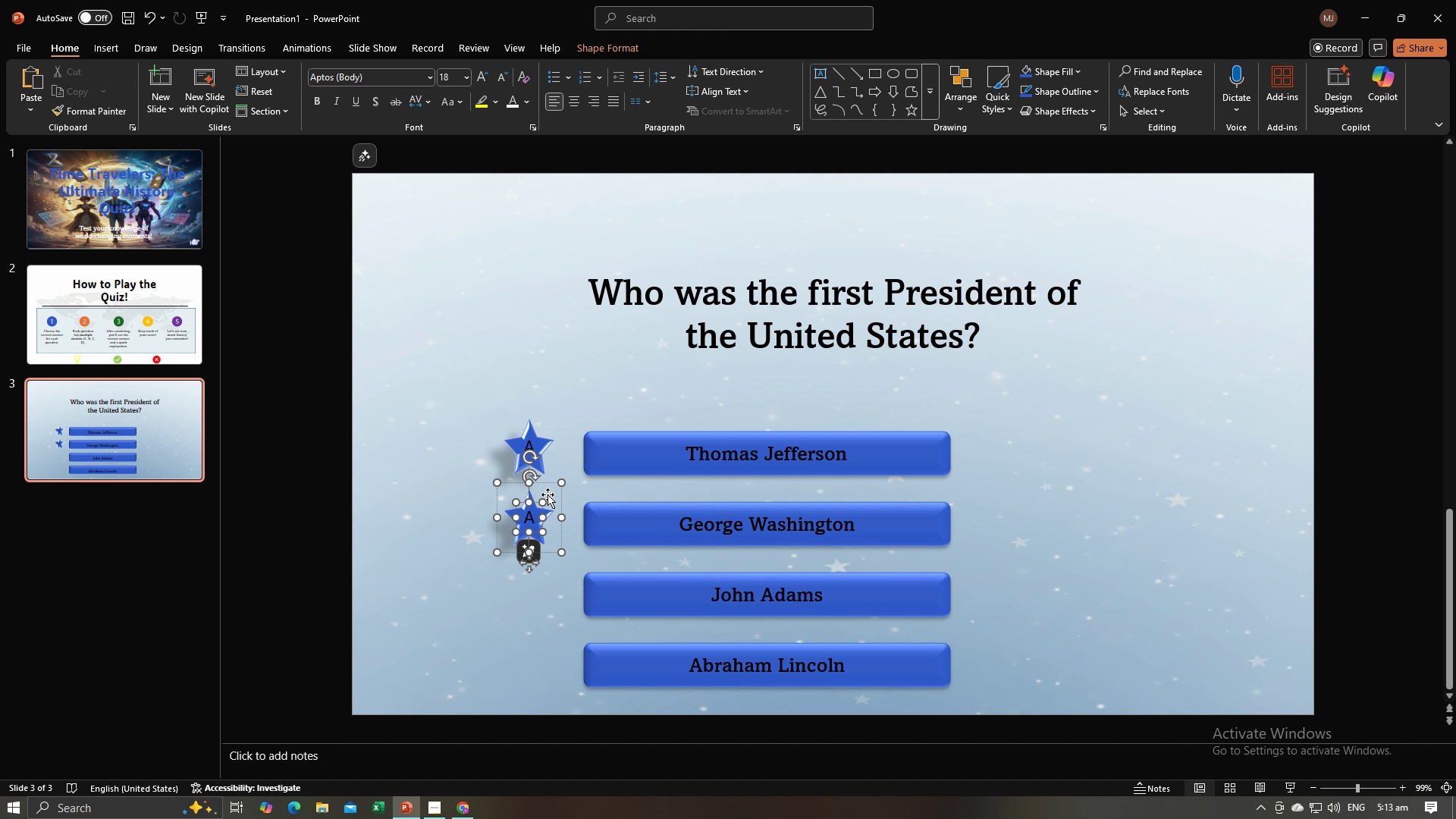 
key(ArrowRight)
 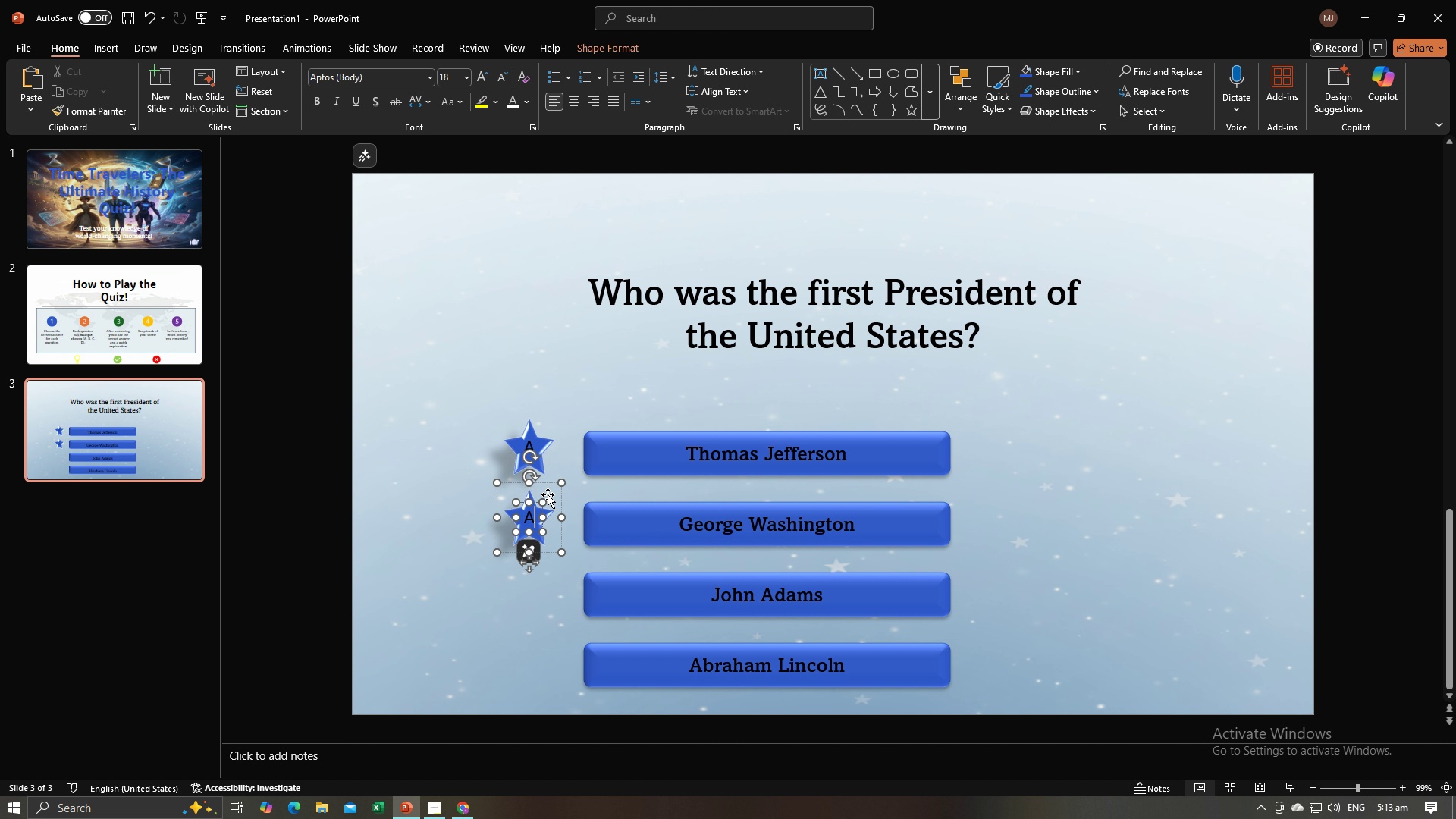 
key(Backspace)
 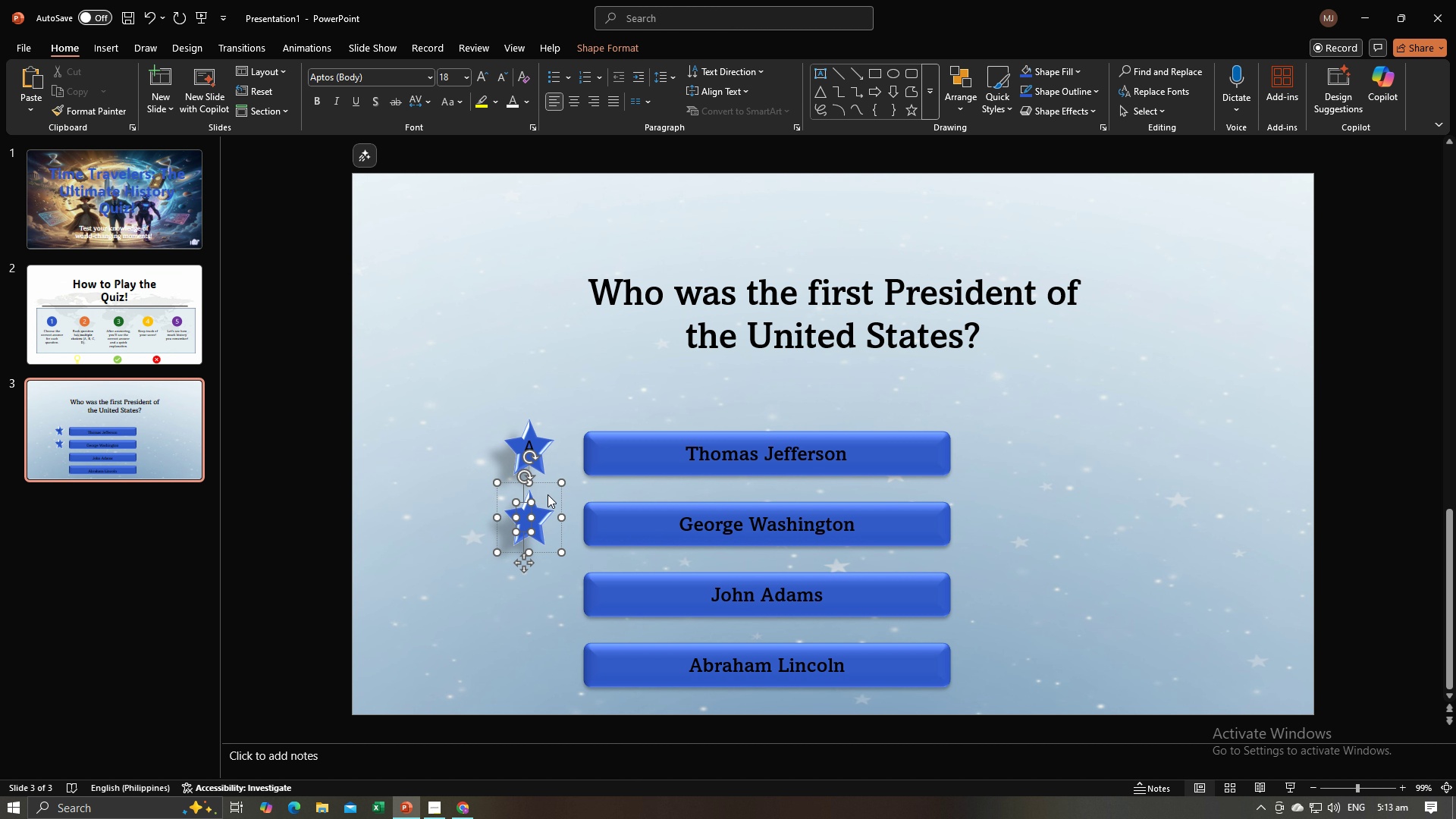 
key(Shift+B)
 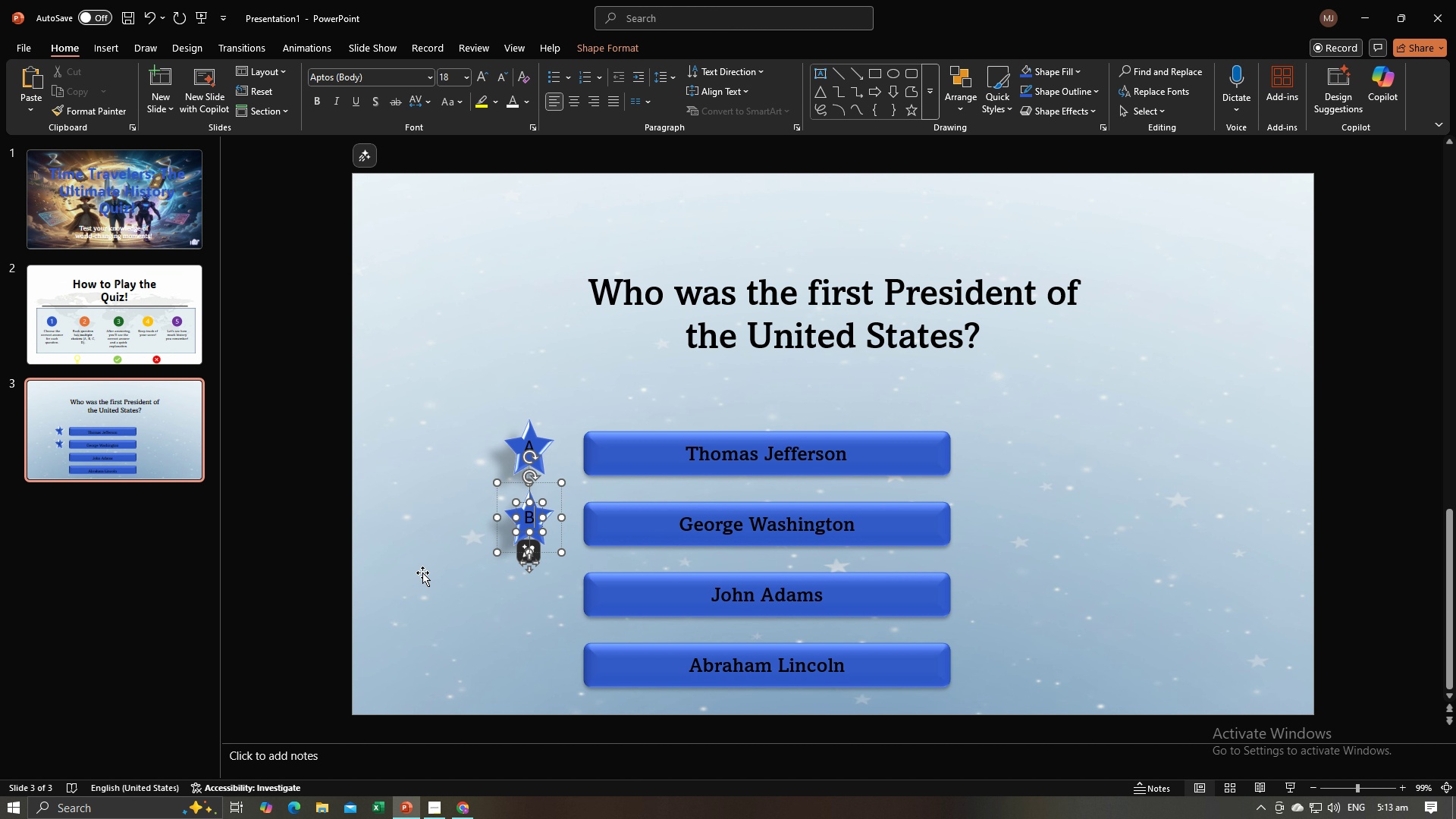 
left_click([333, 568])
 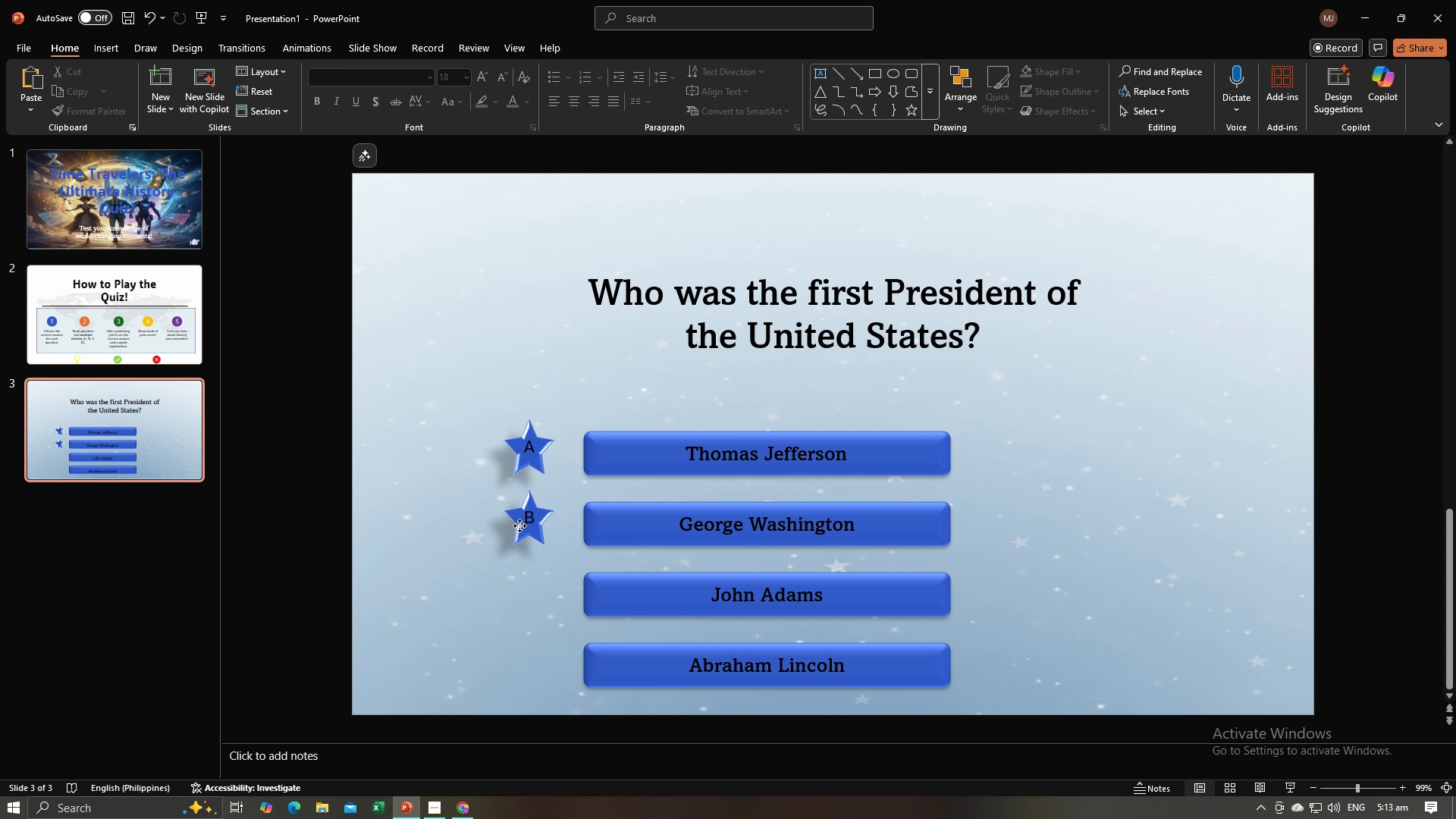 
left_click([519, 526])
 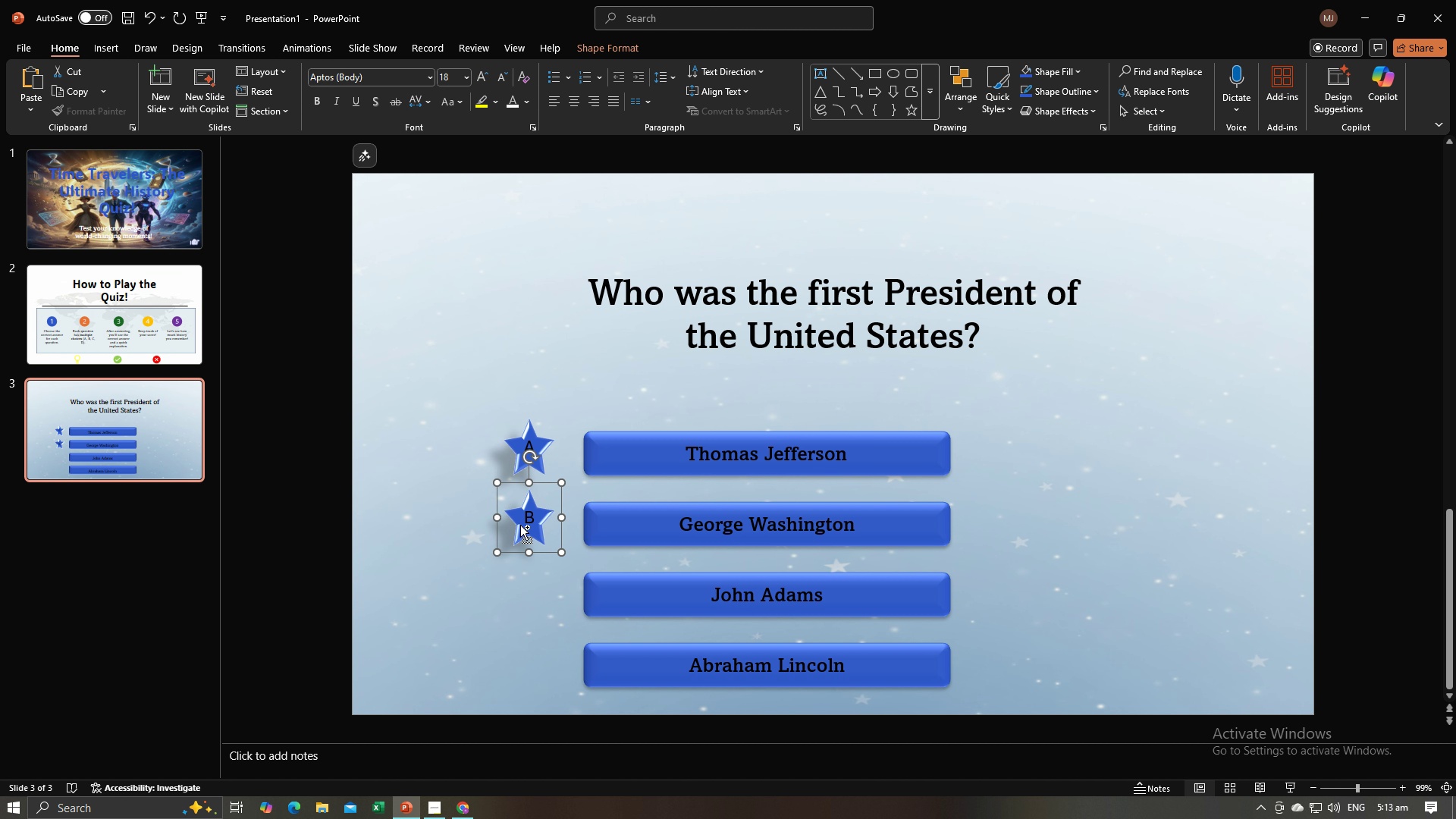 
key(Control+C)
 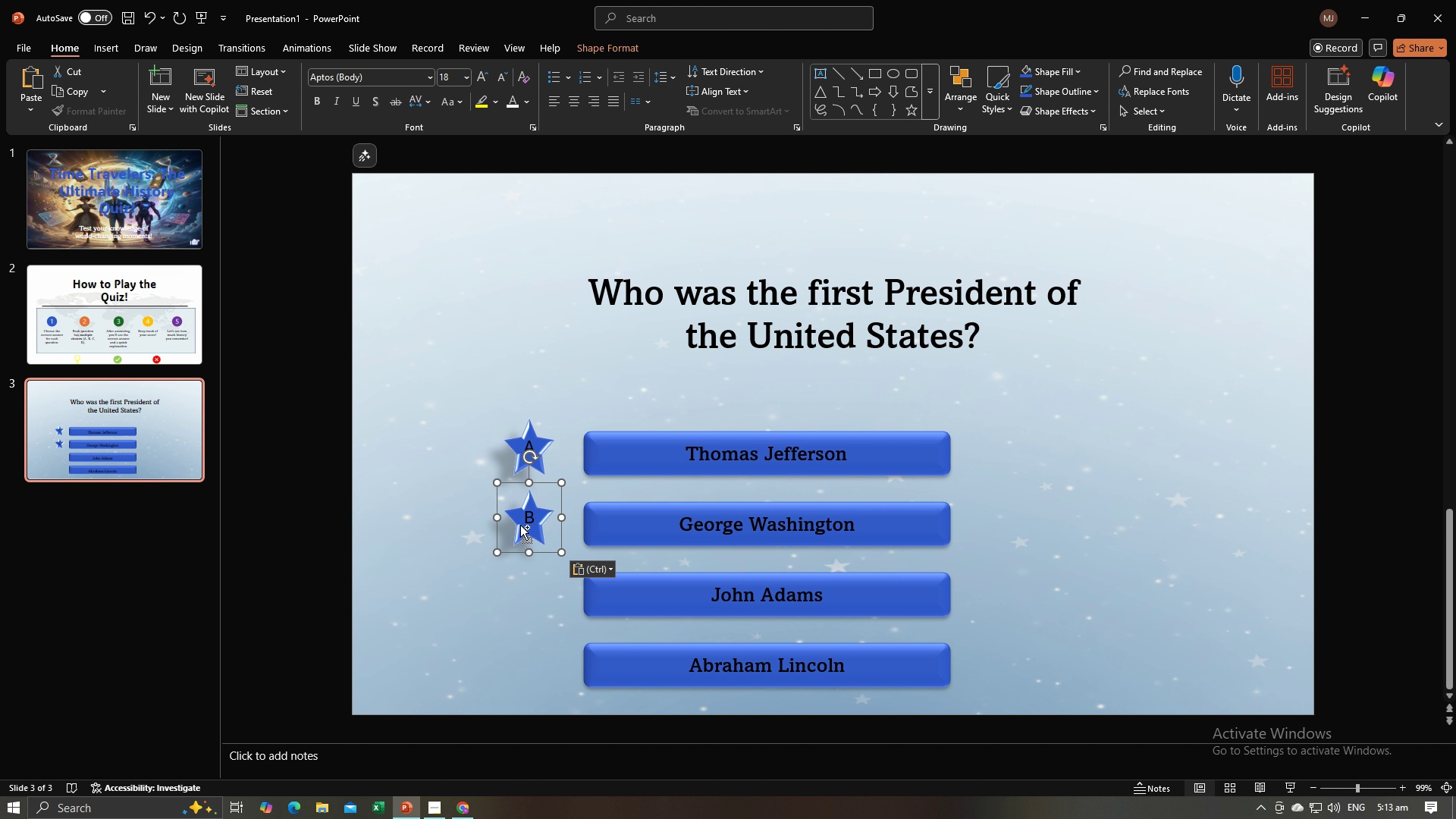 
key(Control+V)
 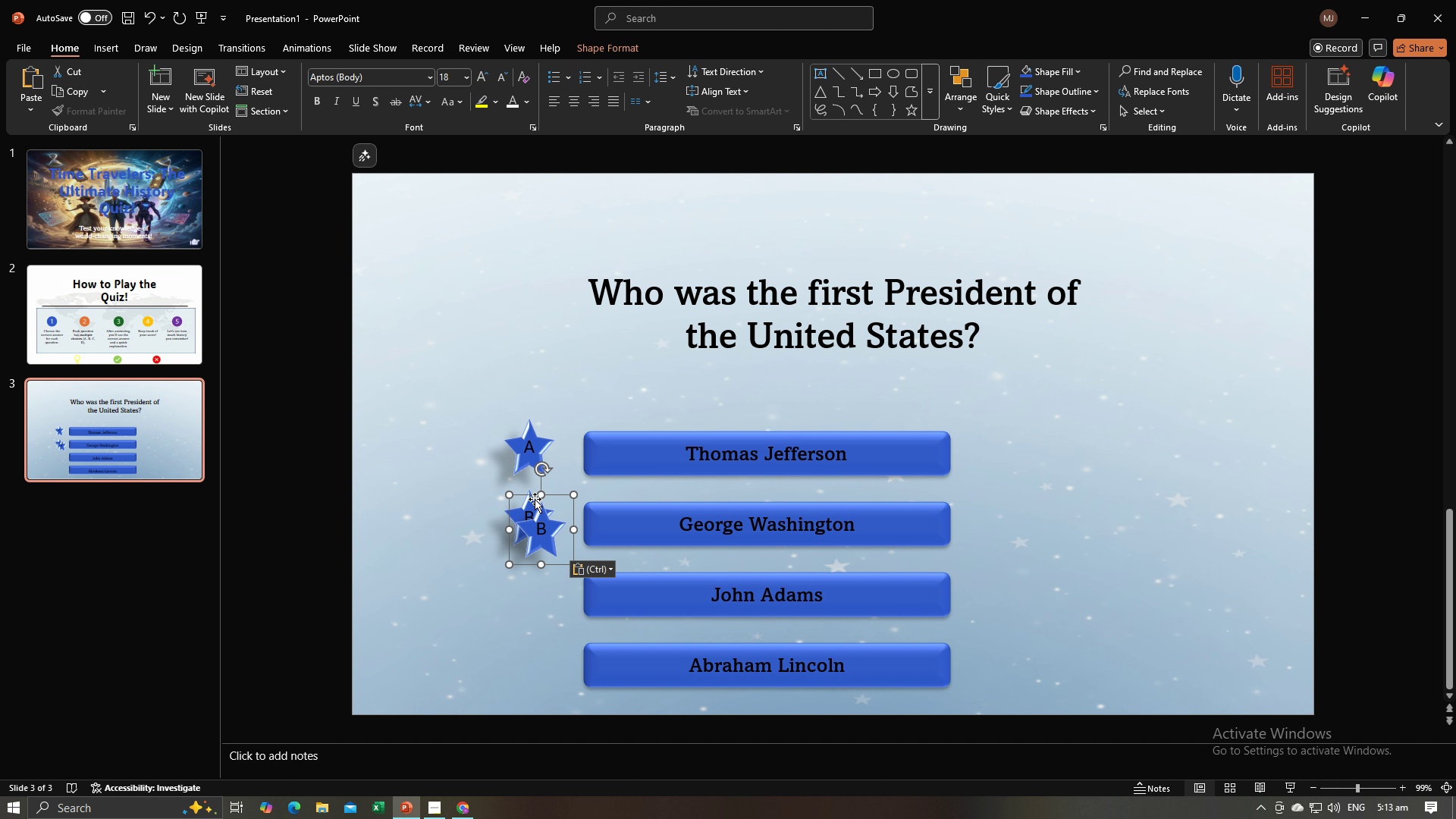 
left_click_drag(start_coordinate=[534, 497], to_coordinate=[521, 557])
 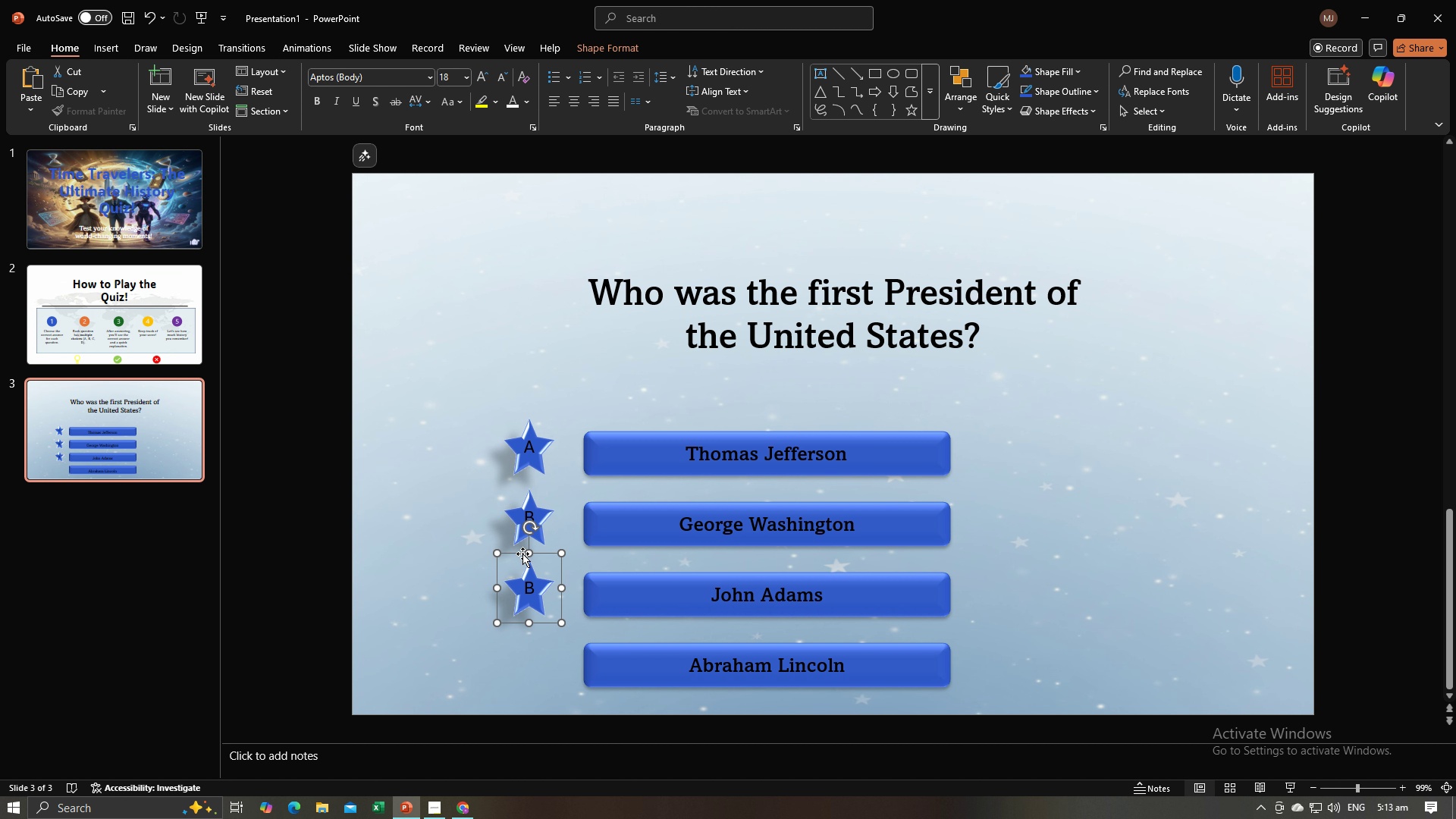 
key(Control+V)
 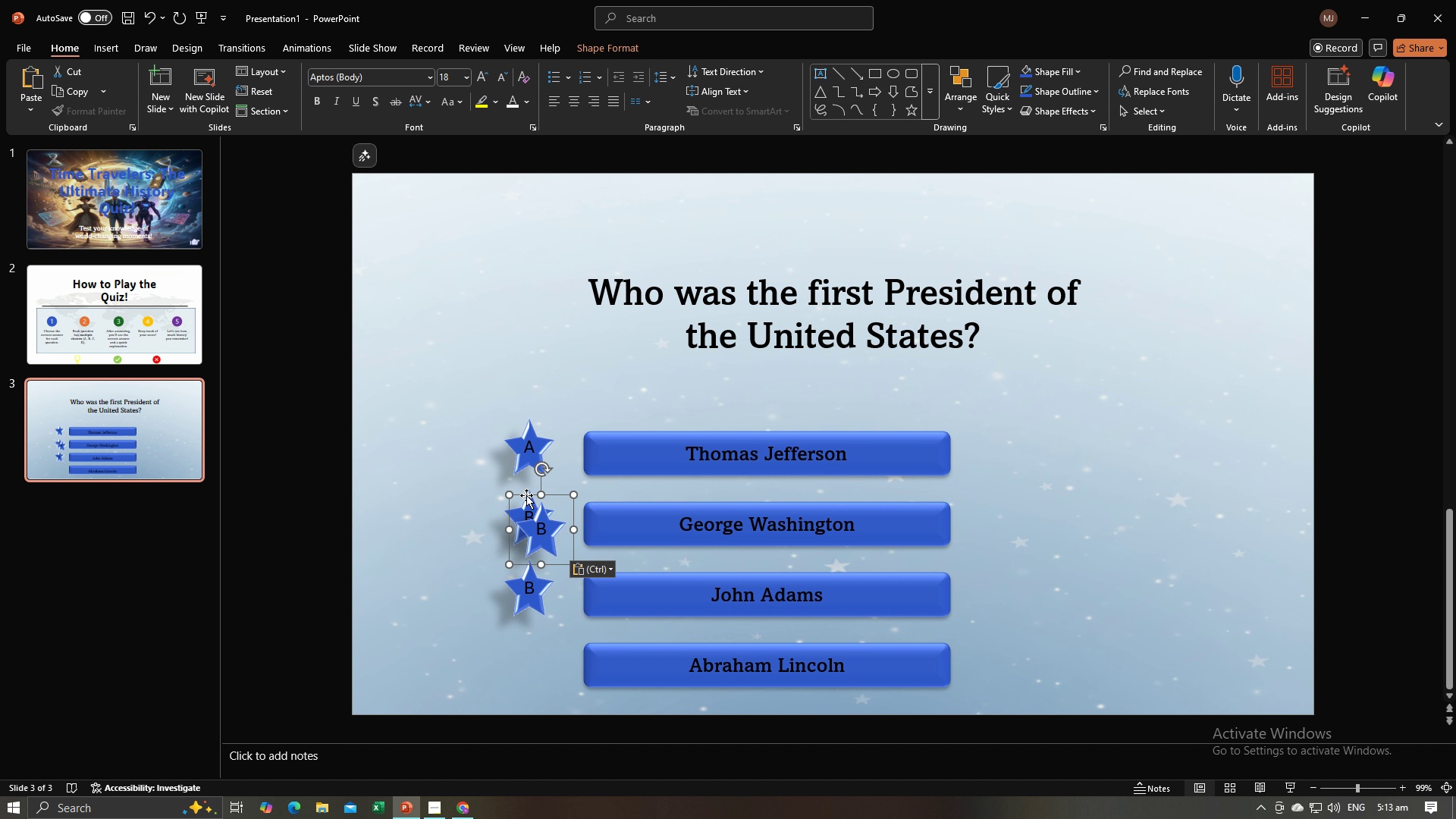 
left_click_drag(start_coordinate=[526, 495], to_coordinate=[514, 623])
 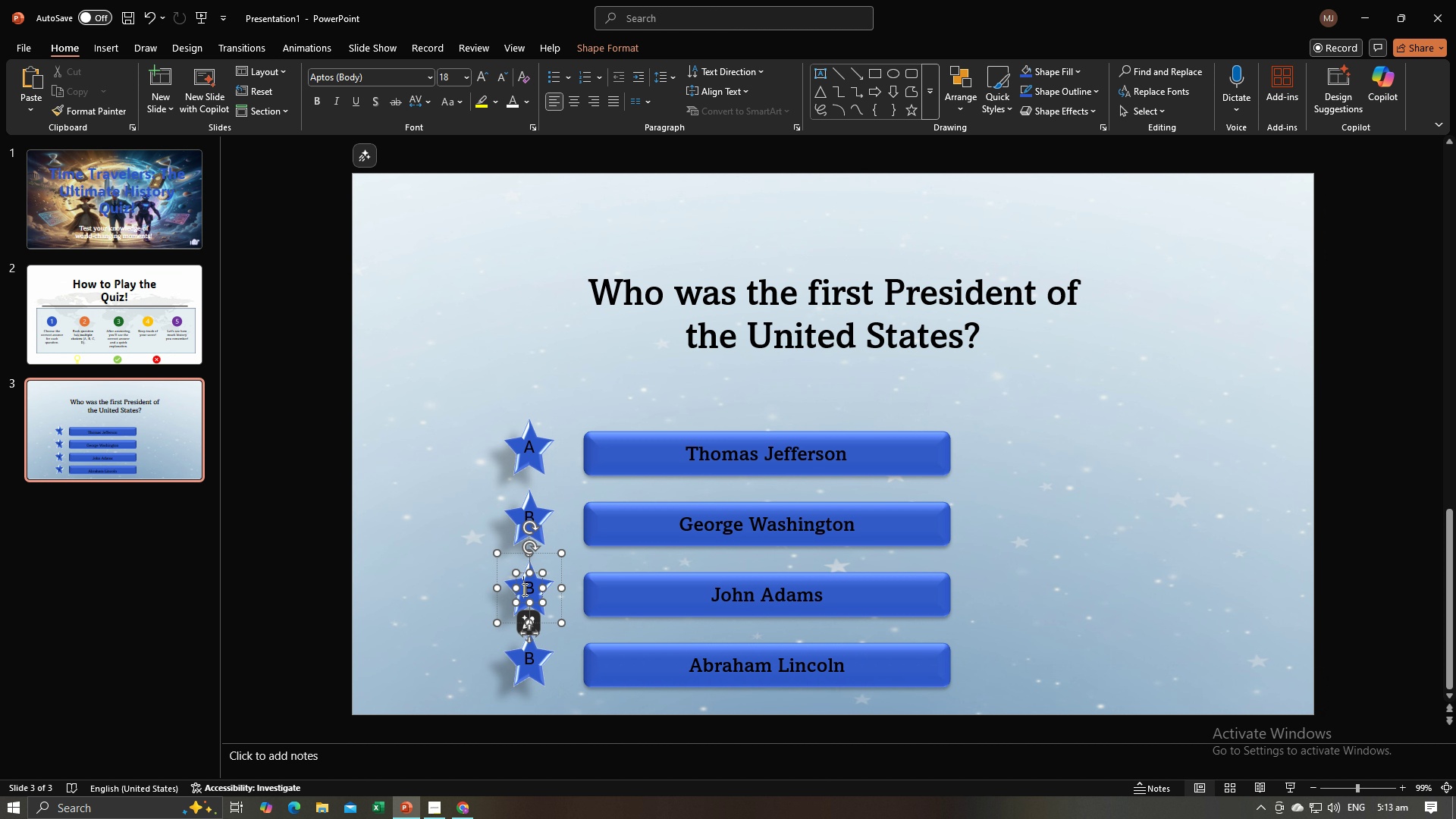 
left_click([523, 589])
 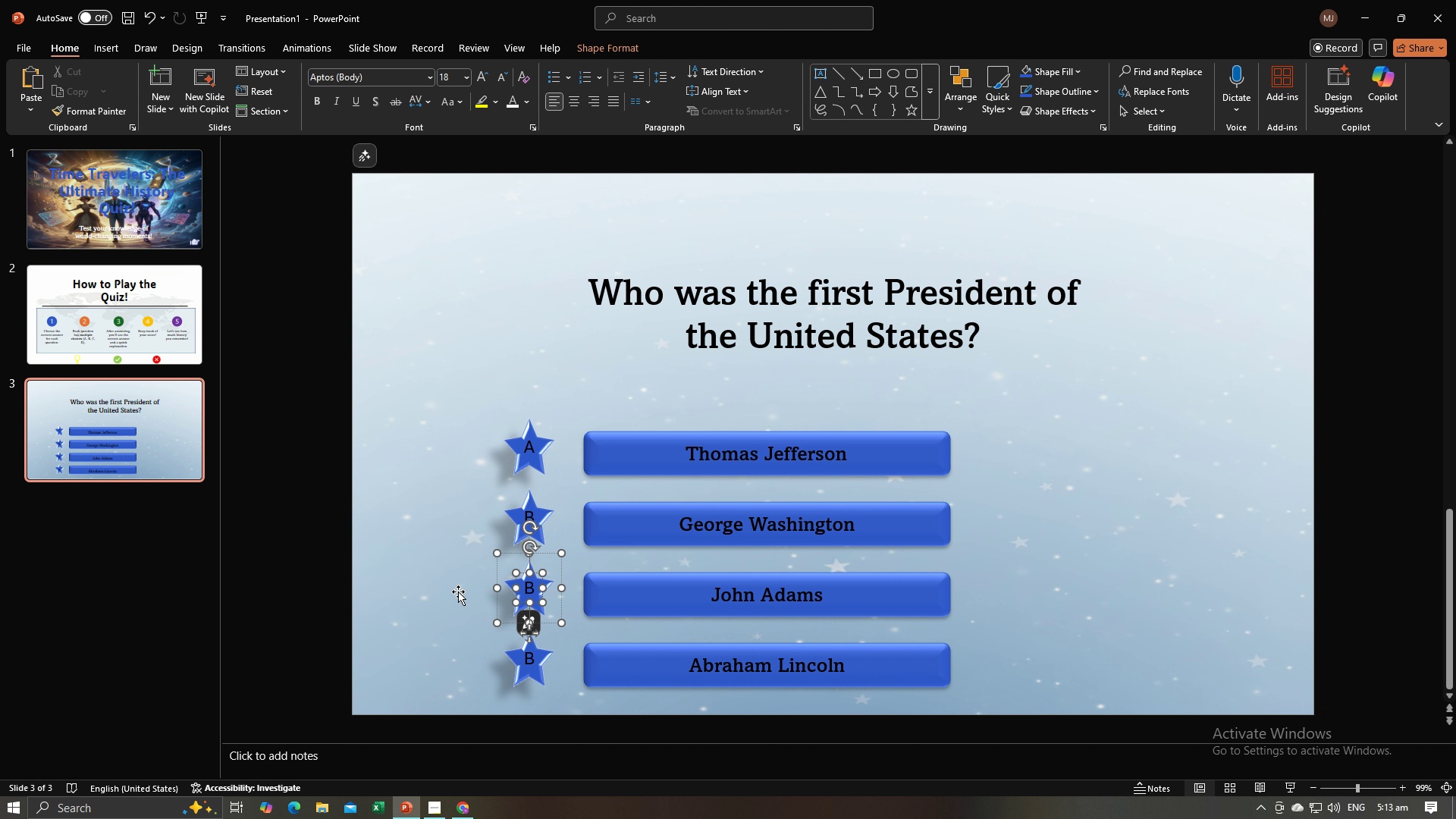 
left_click([458, 592])
 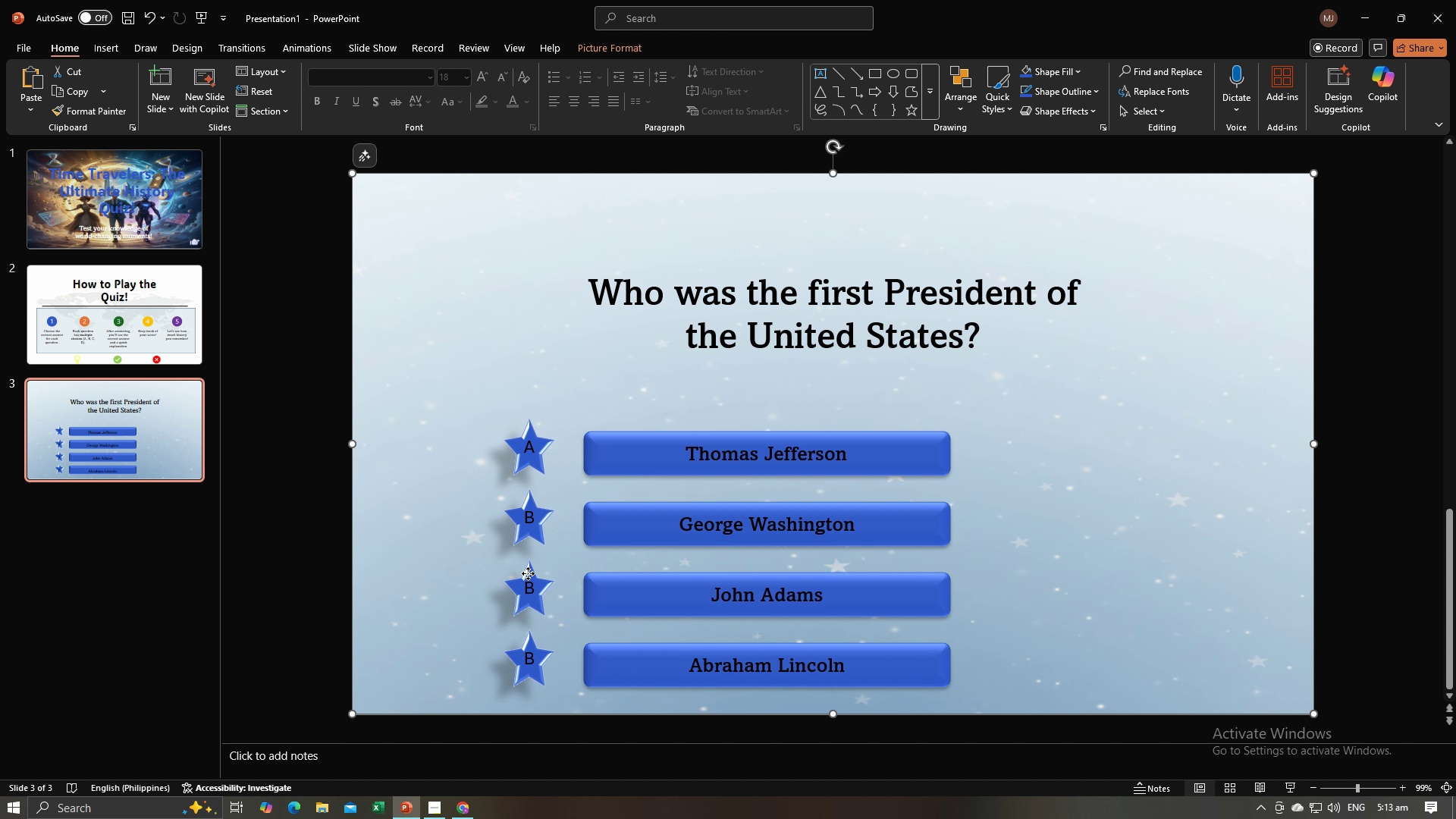 
left_click([528, 573])
 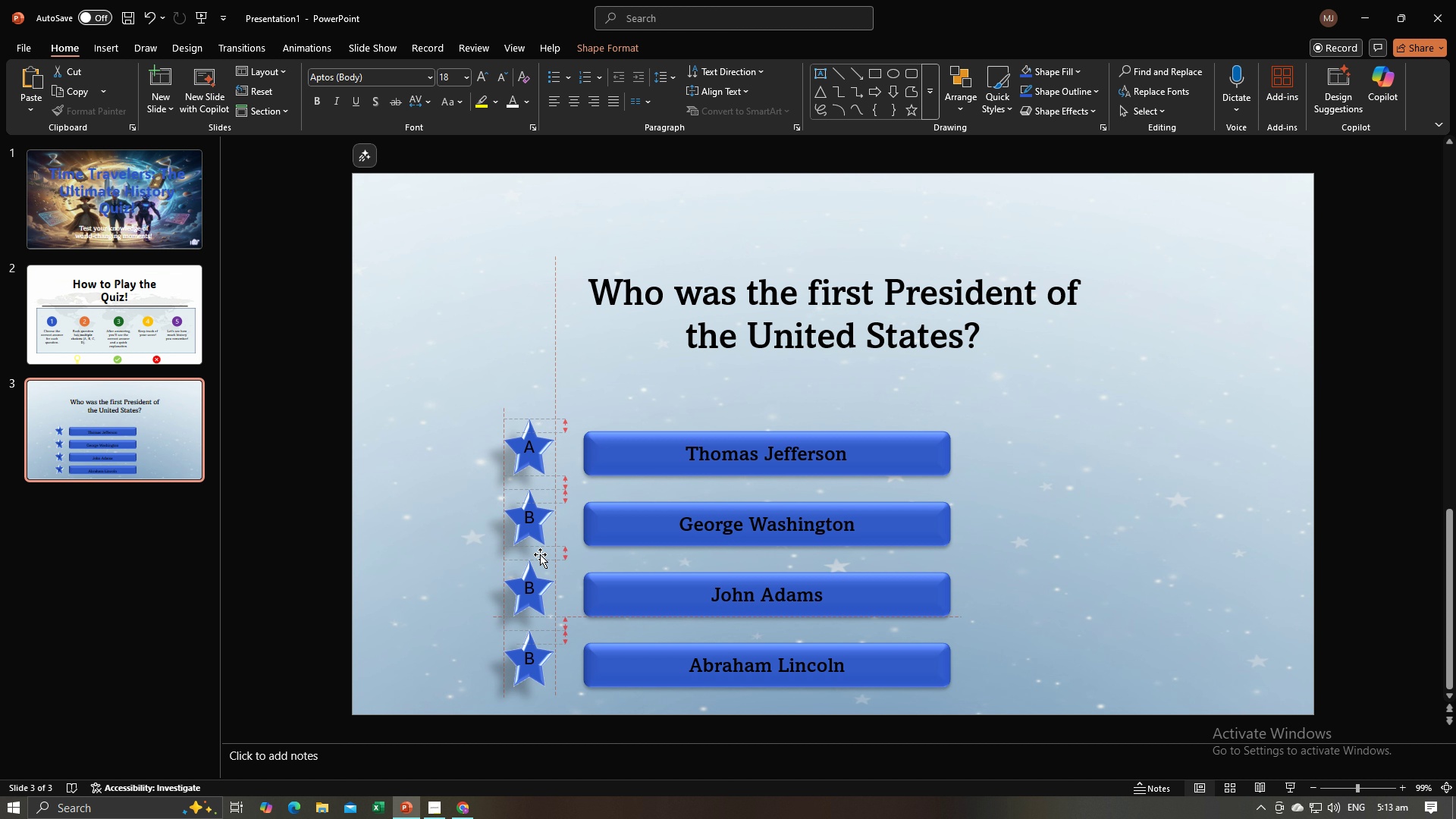 
wait(5.17)
 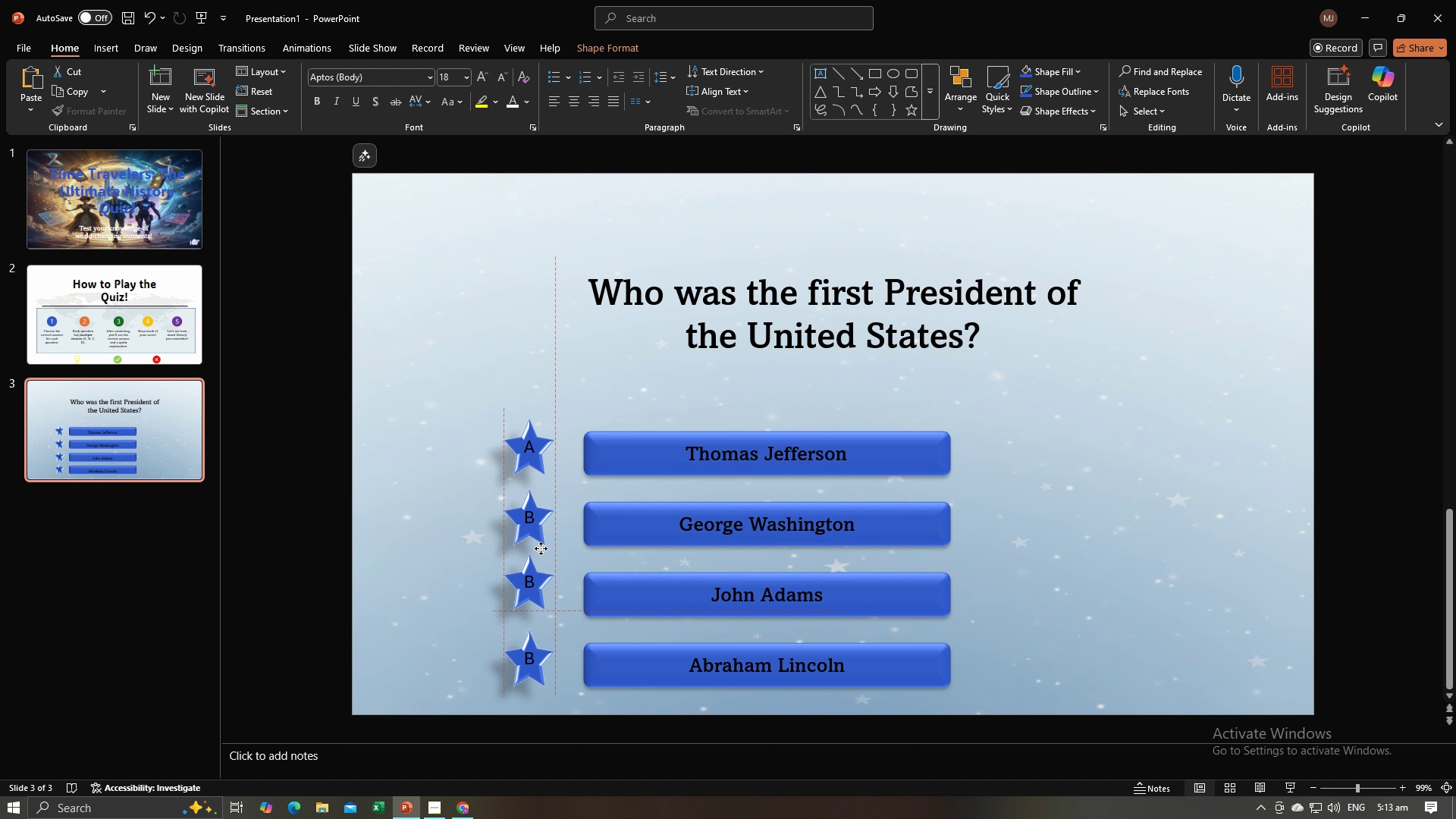 
left_click([532, 591])
 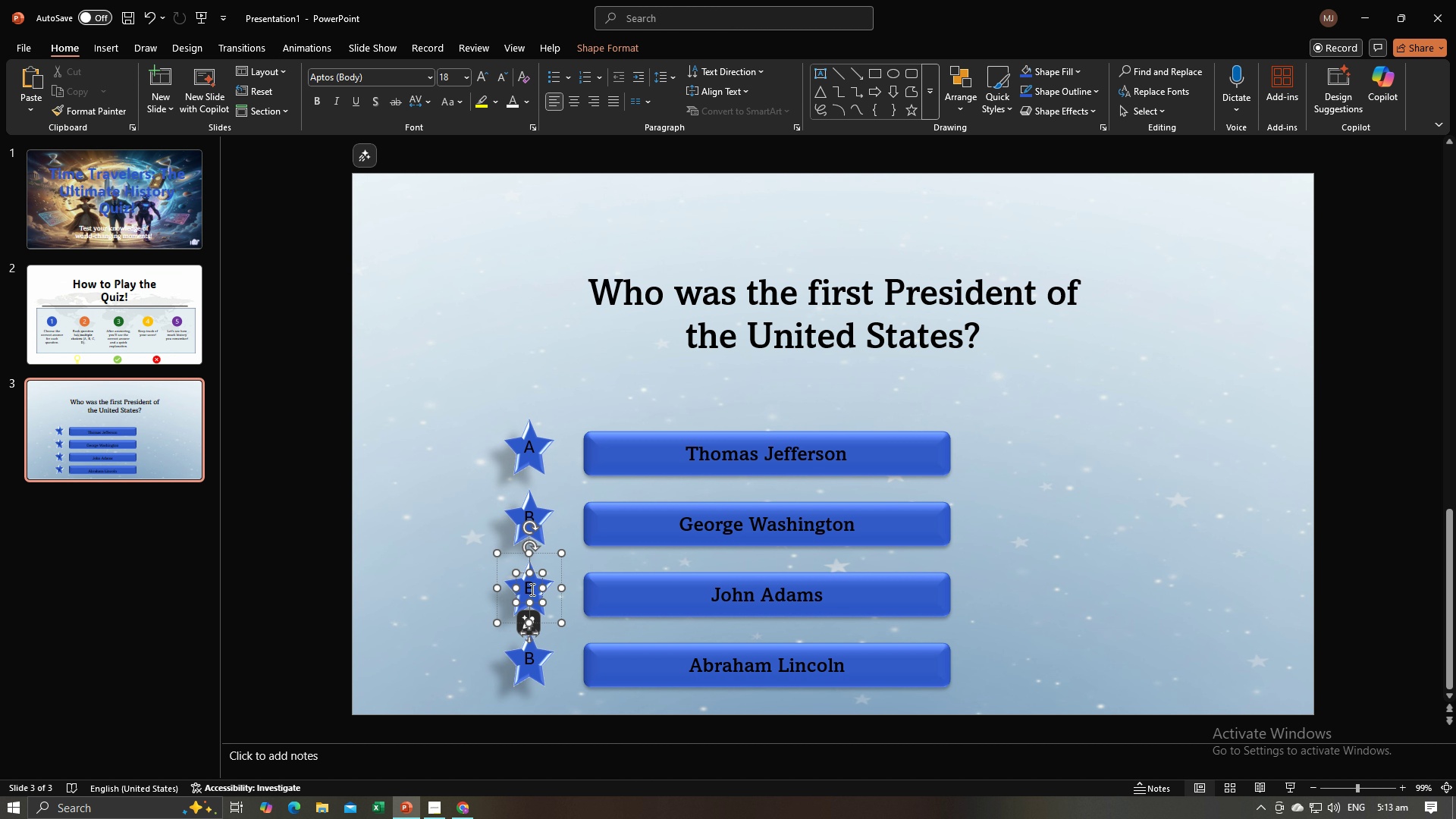 
key(Backspace)
 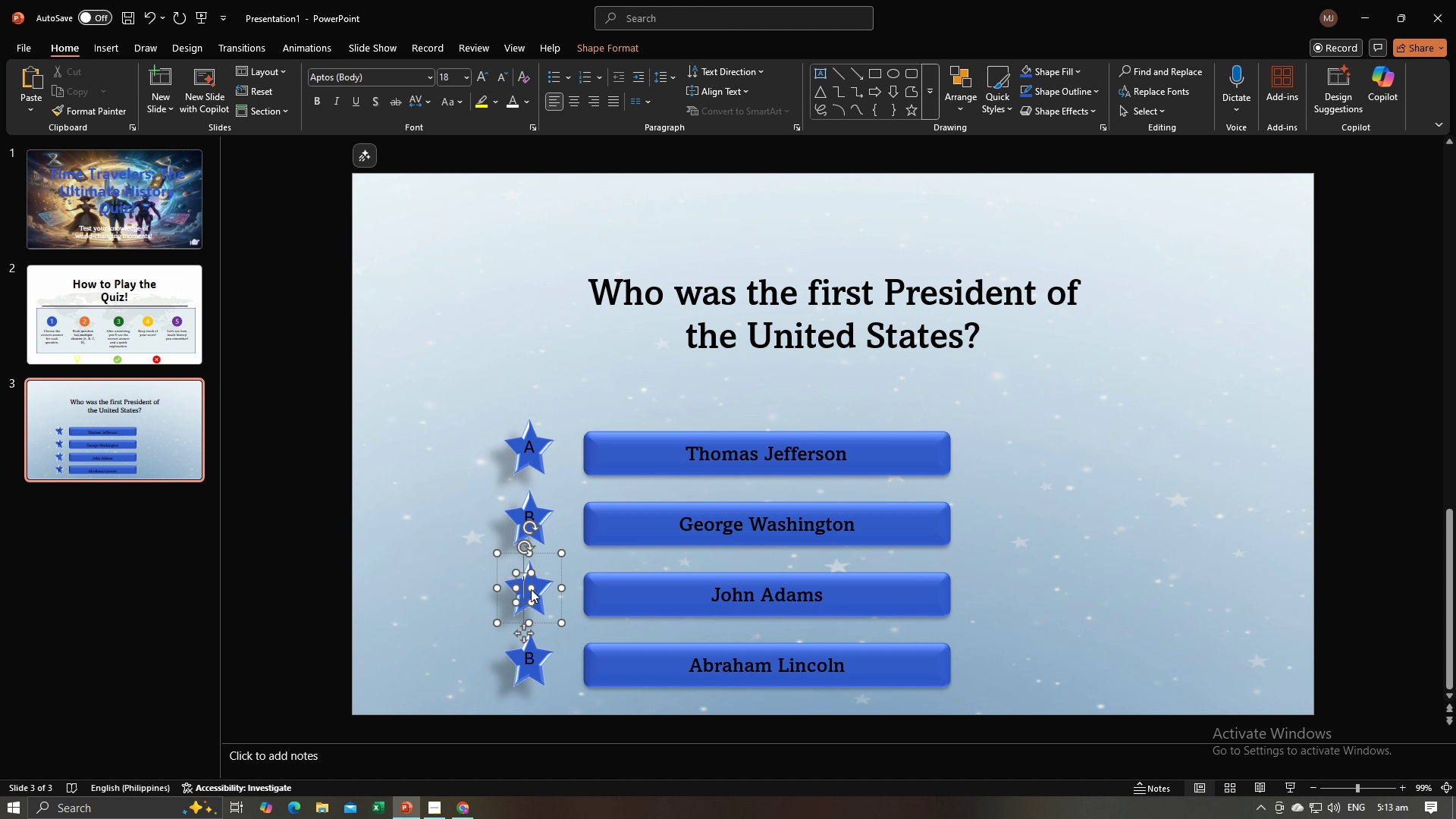 
key(Shift+C)
 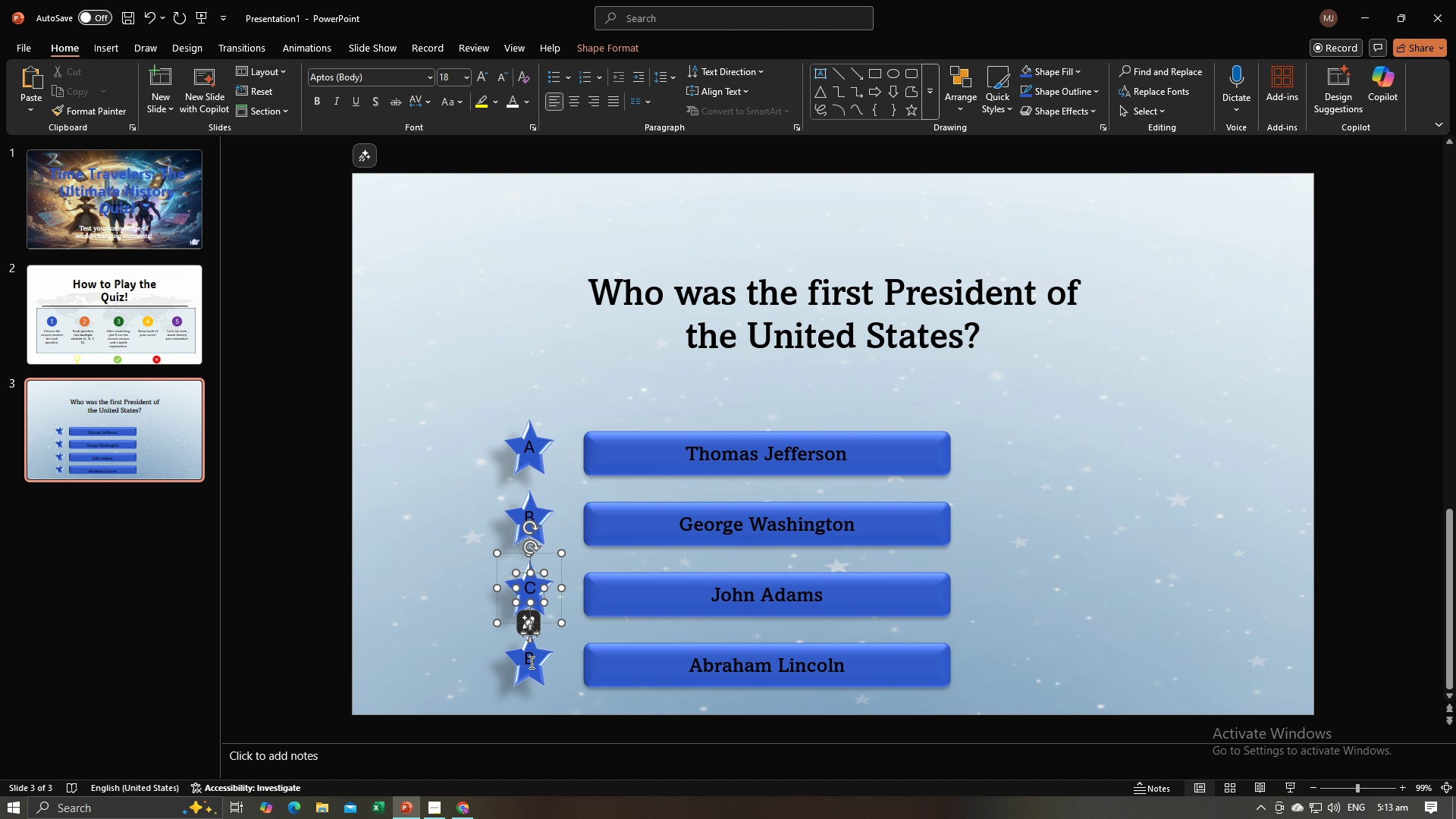 
left_click([531, 657])
 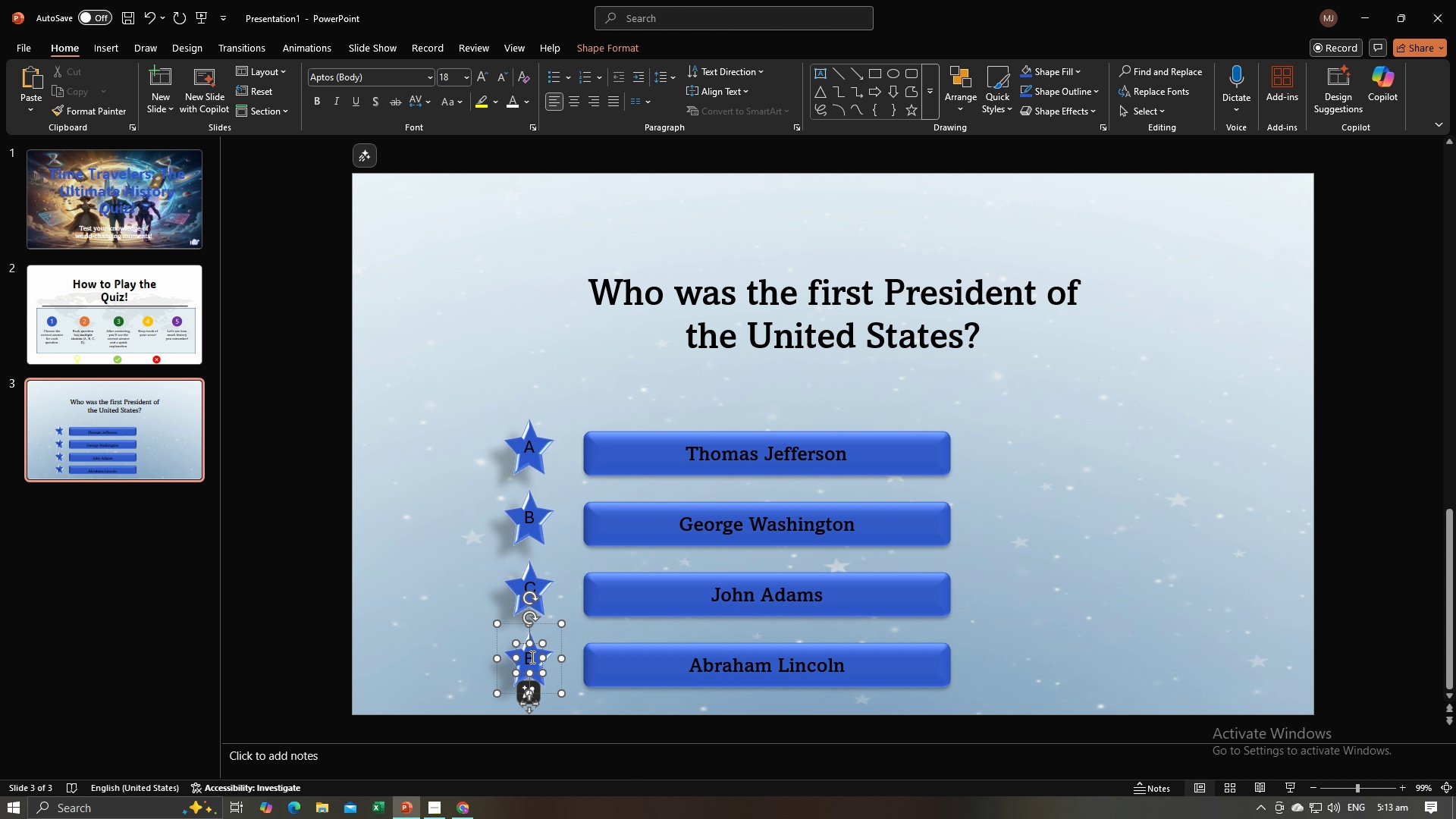 
key(Backspace)
 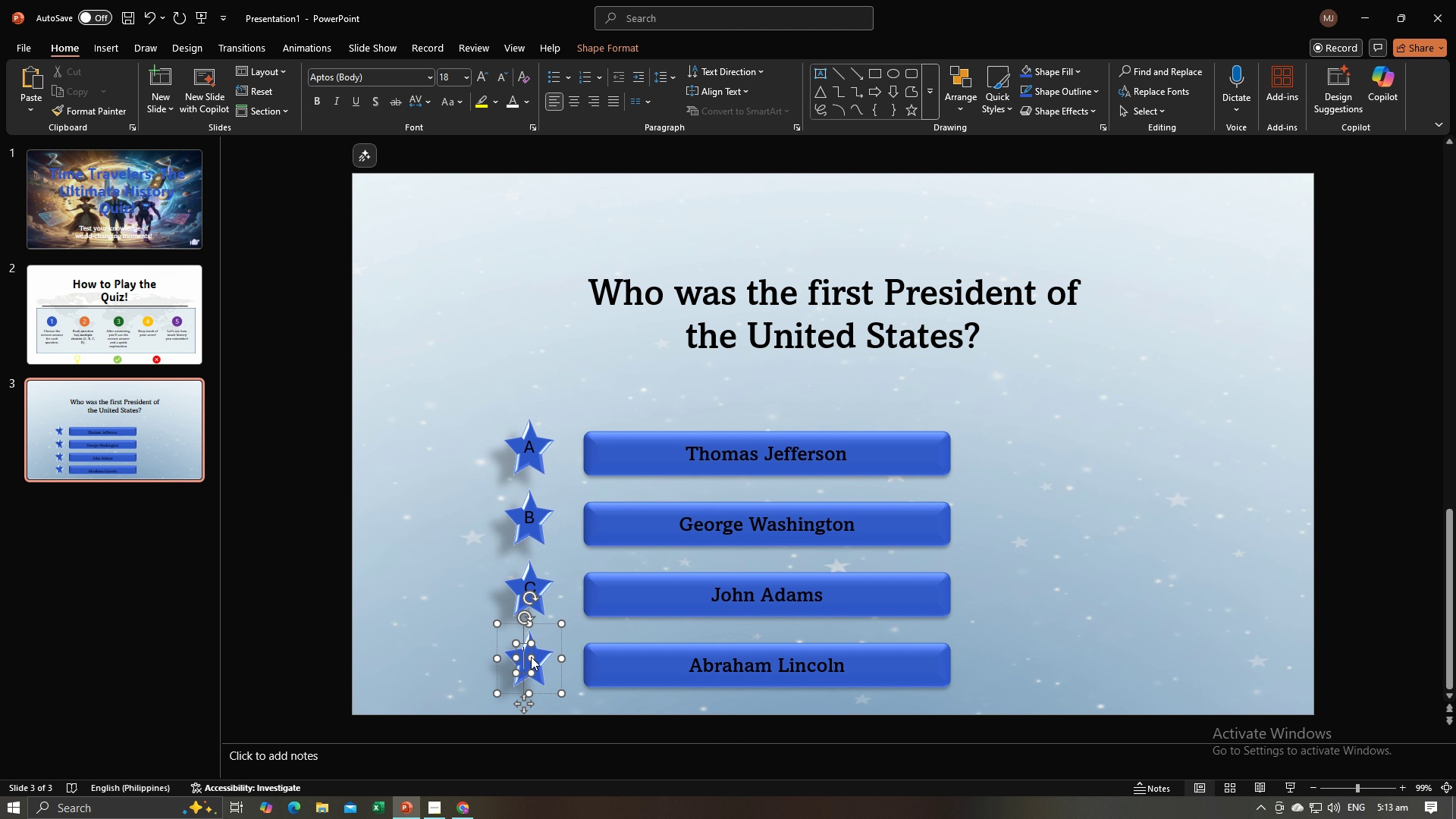 
key(Shift+D)
 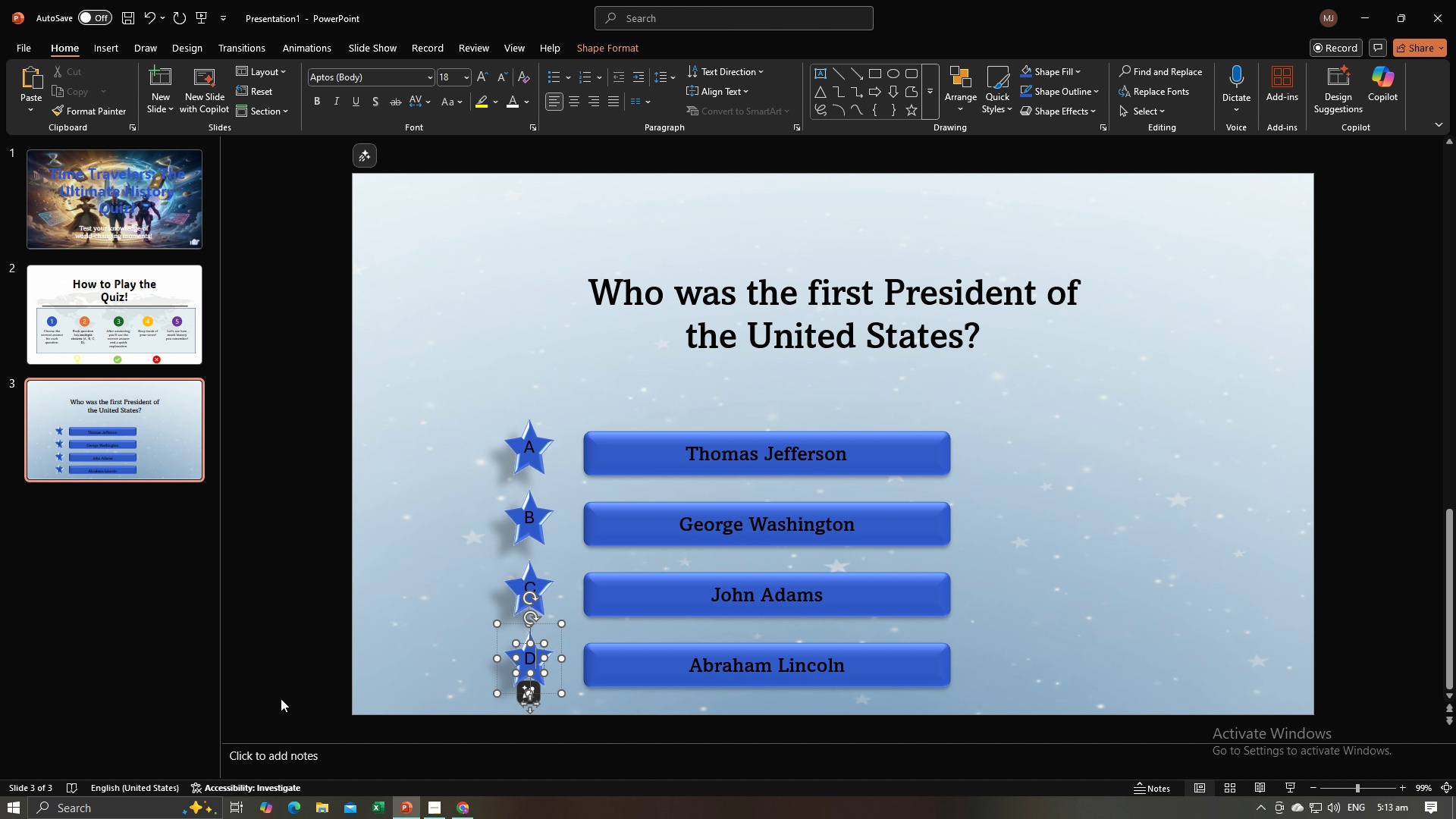 
left_click([294, 636])
 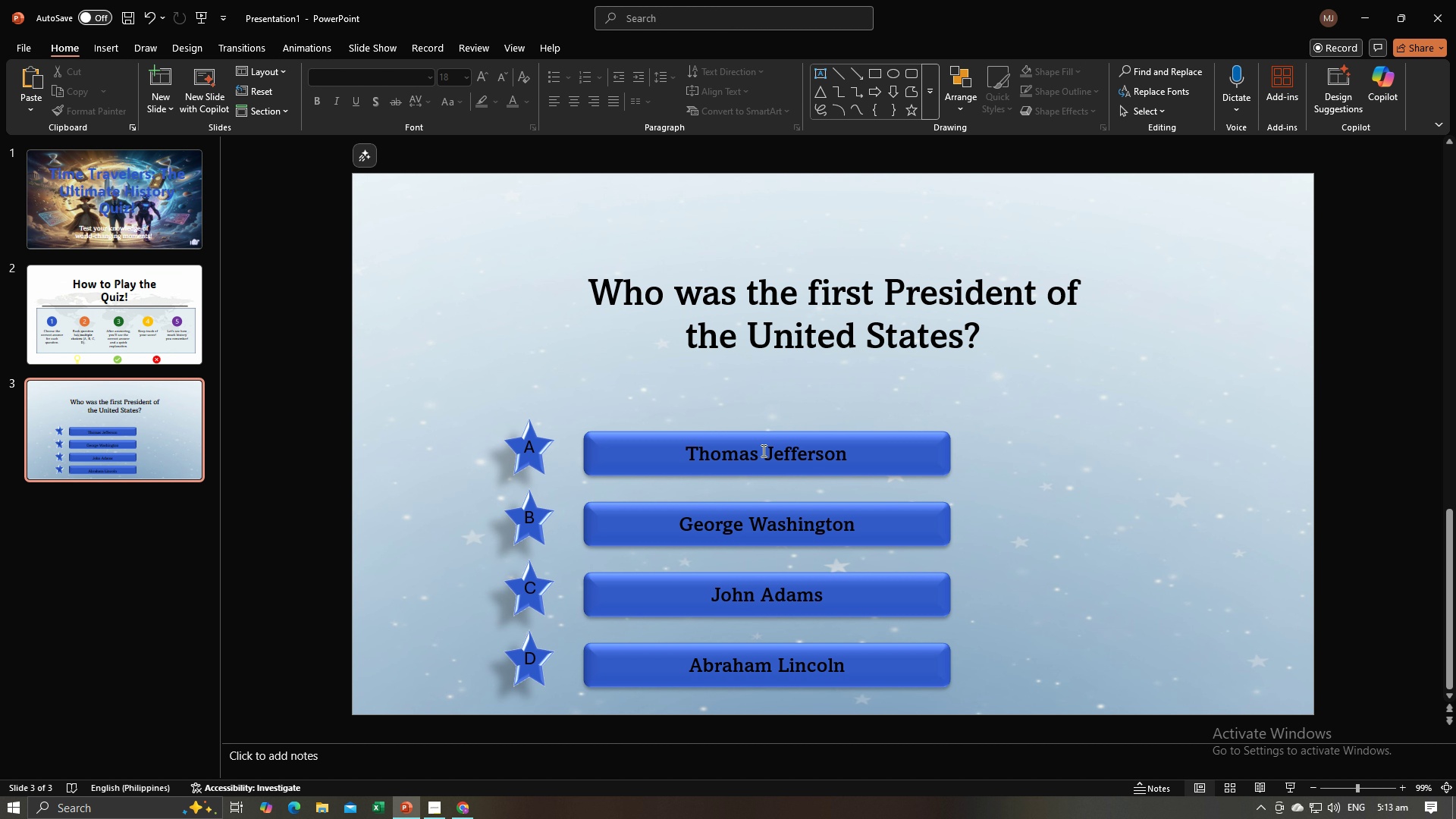 
key(Alt+AltLeft)
 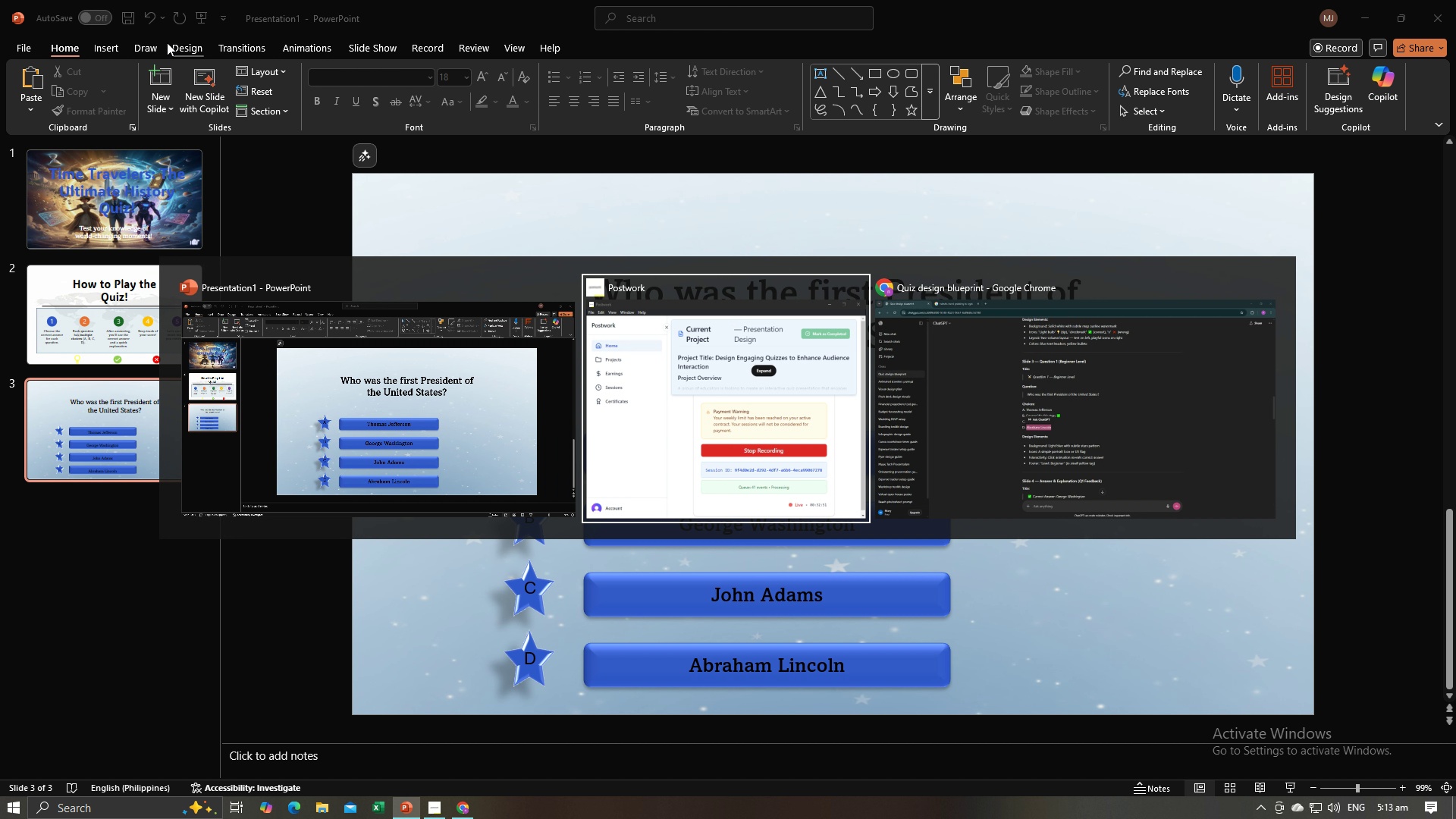 
key(Alt+Tab)